 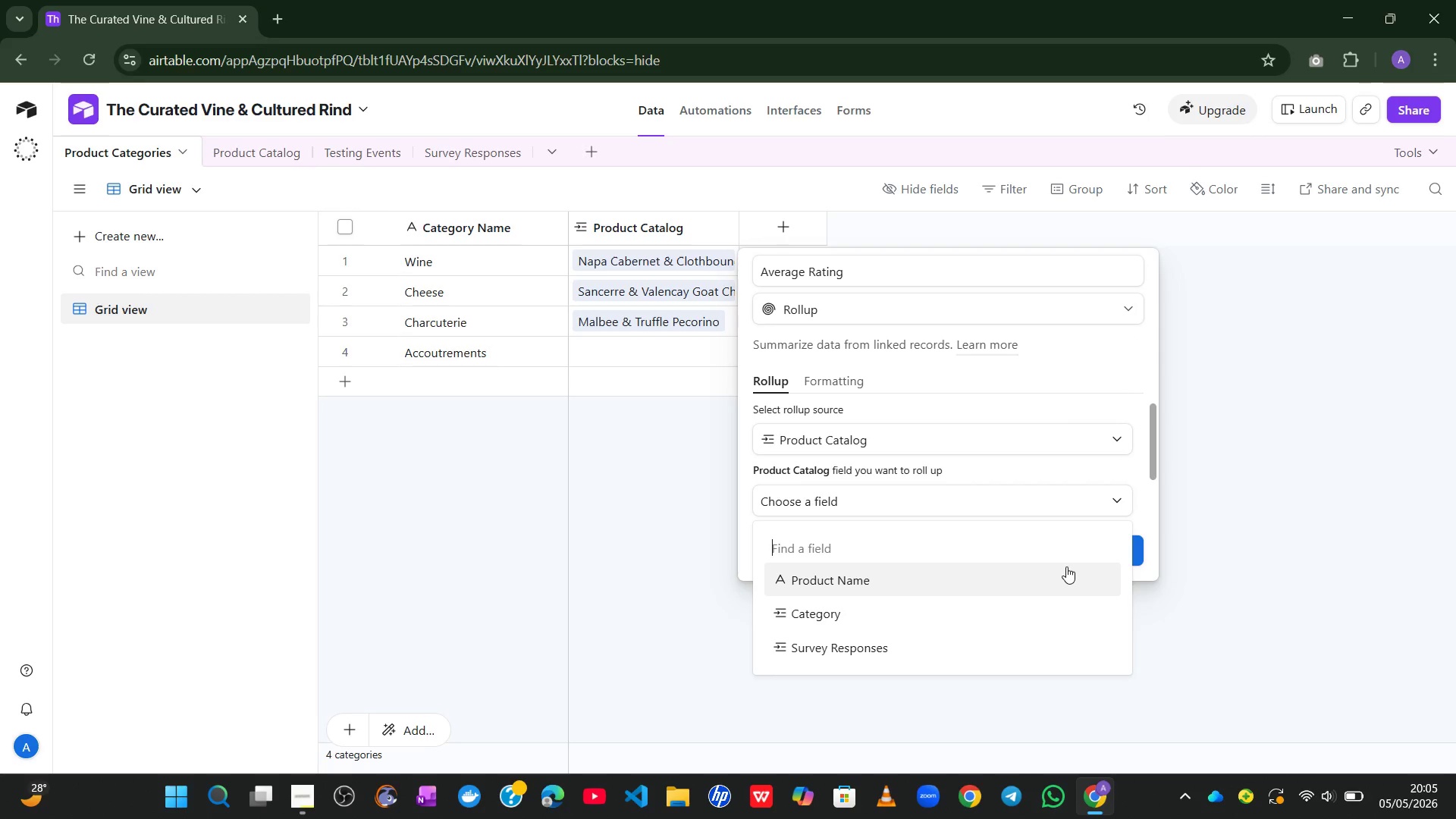 
left_click([866, 271])
 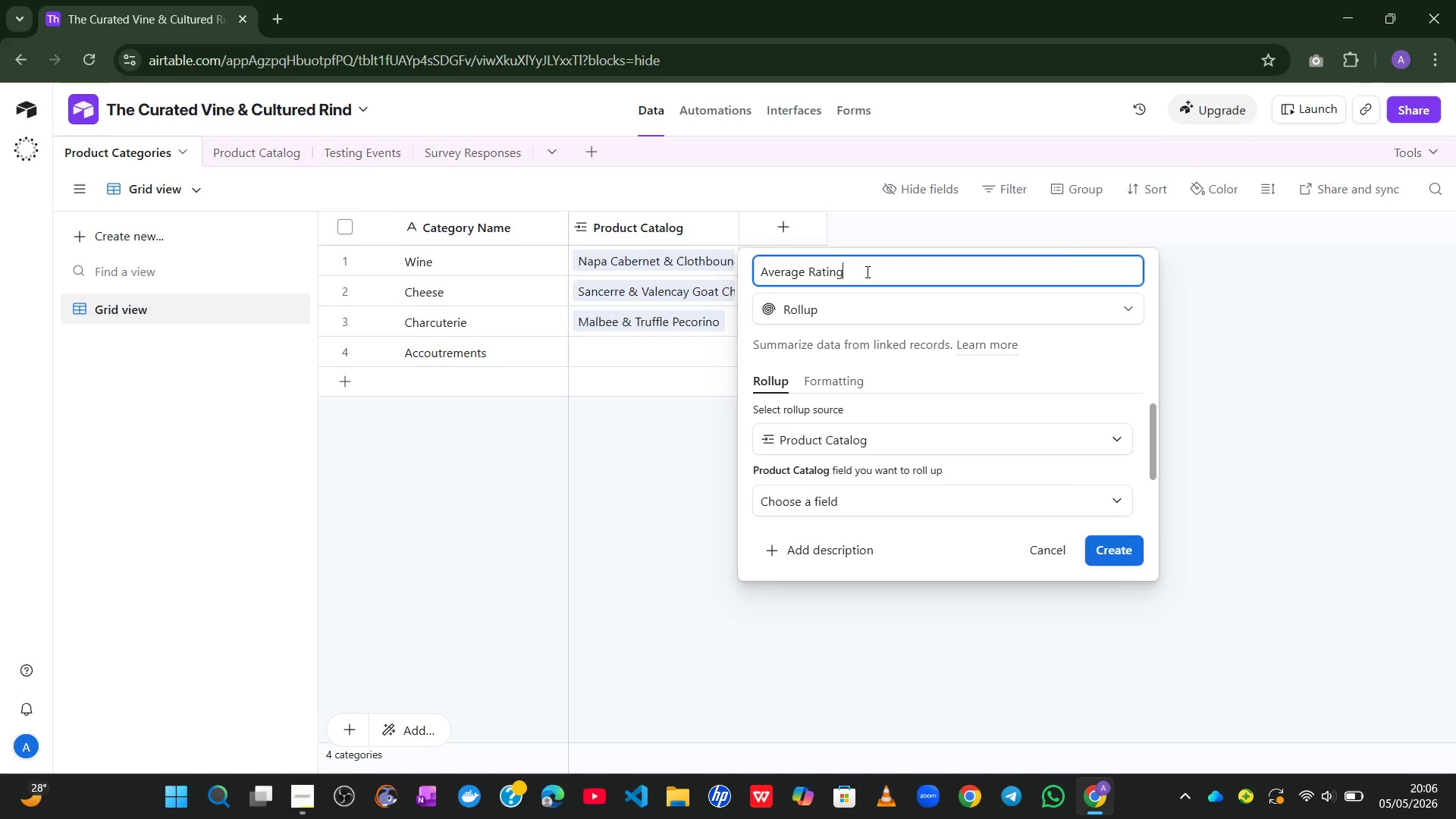 
key(Control+X)
 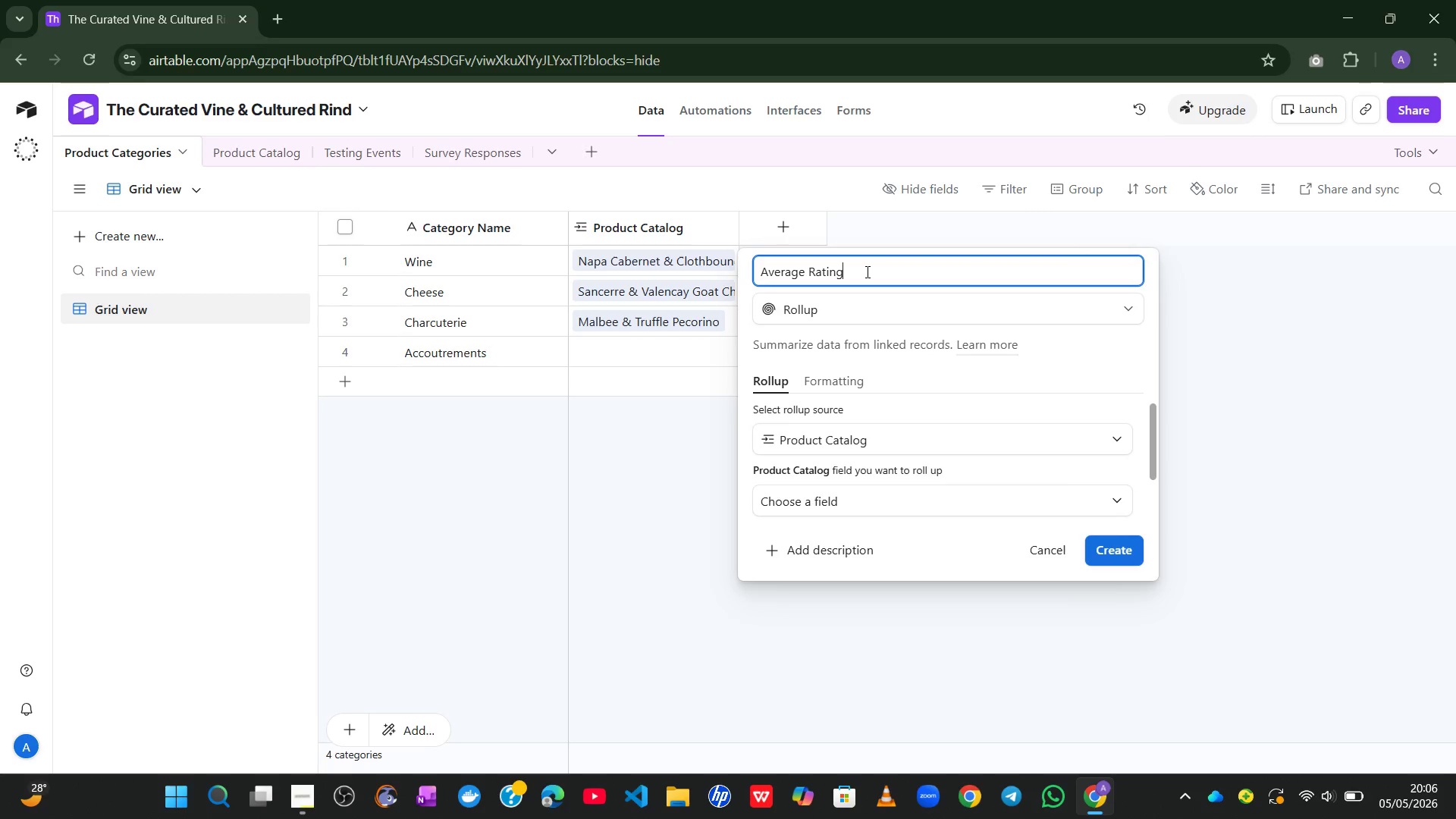 
key(Control+Z)
 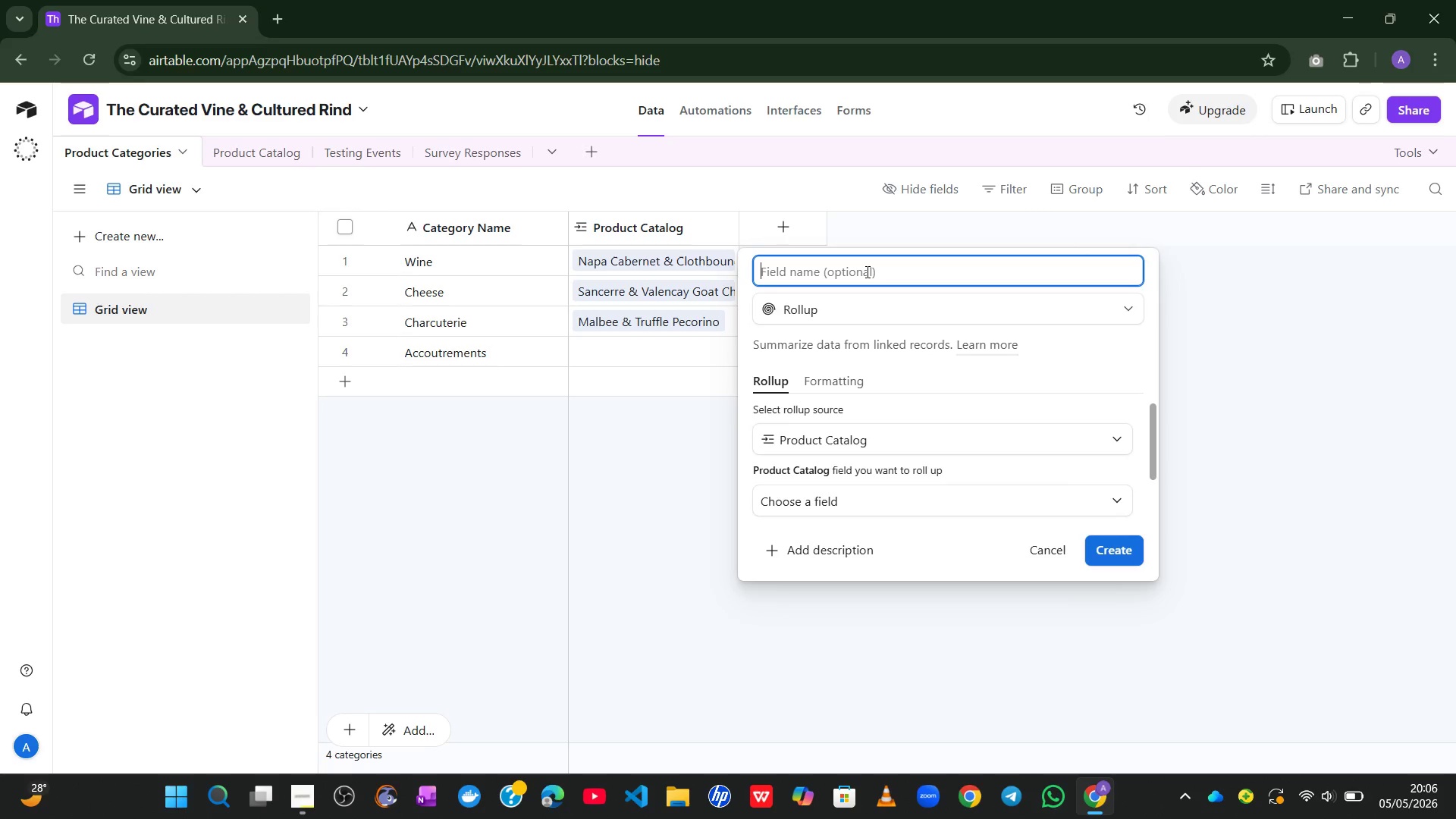 
key(Control+Y)
 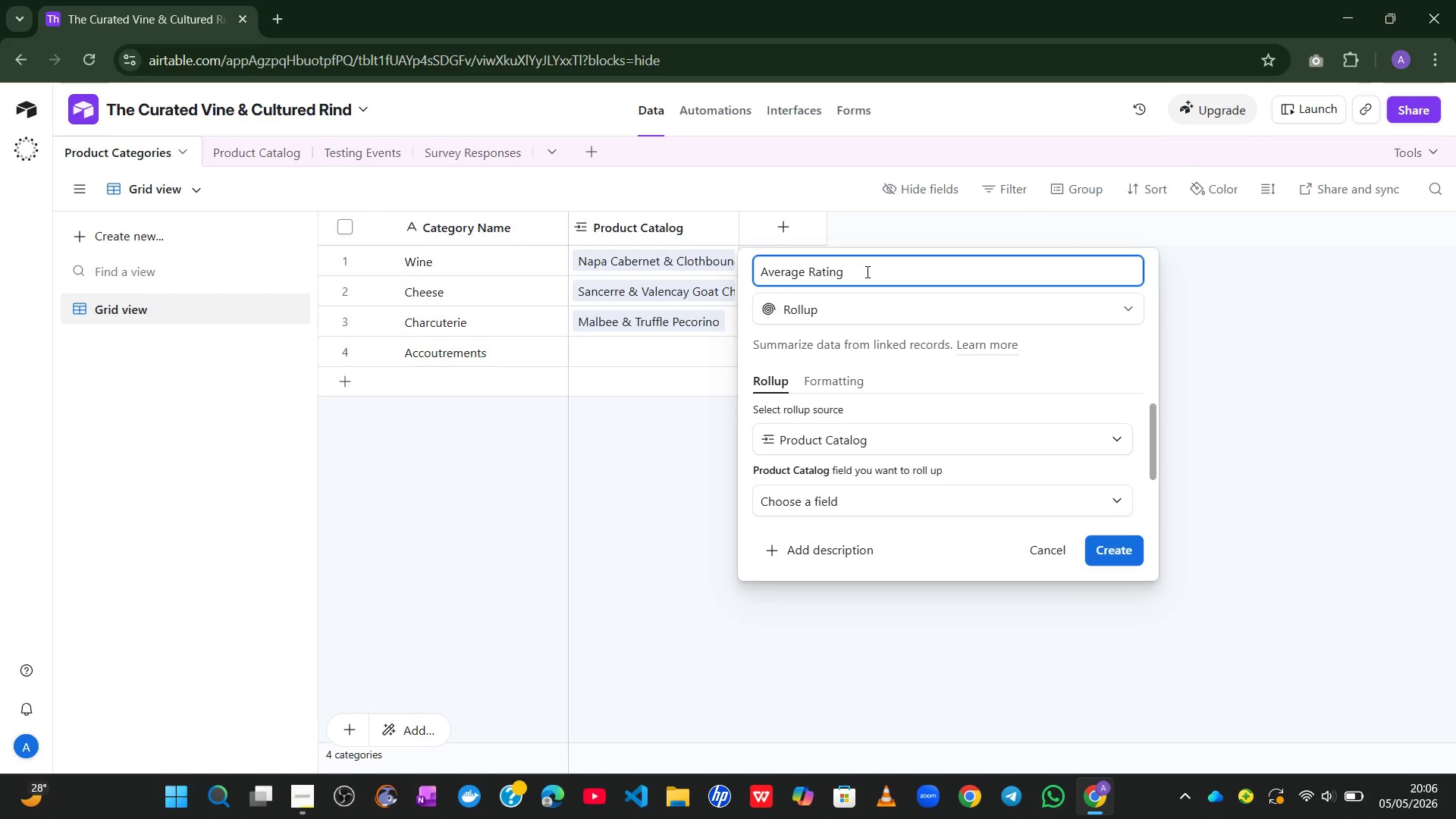 
key(Control+A)
 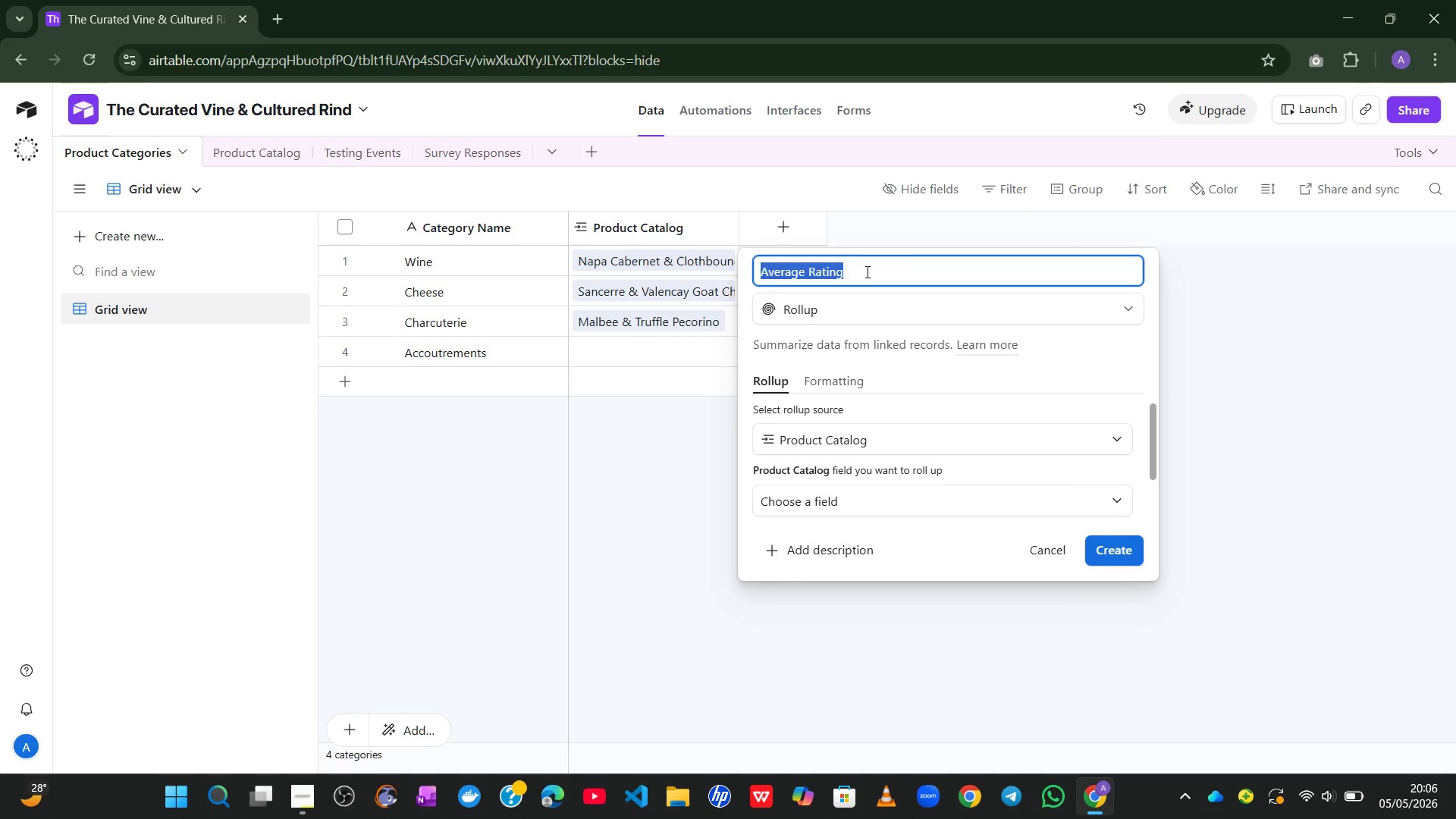 
key(Control+X)
 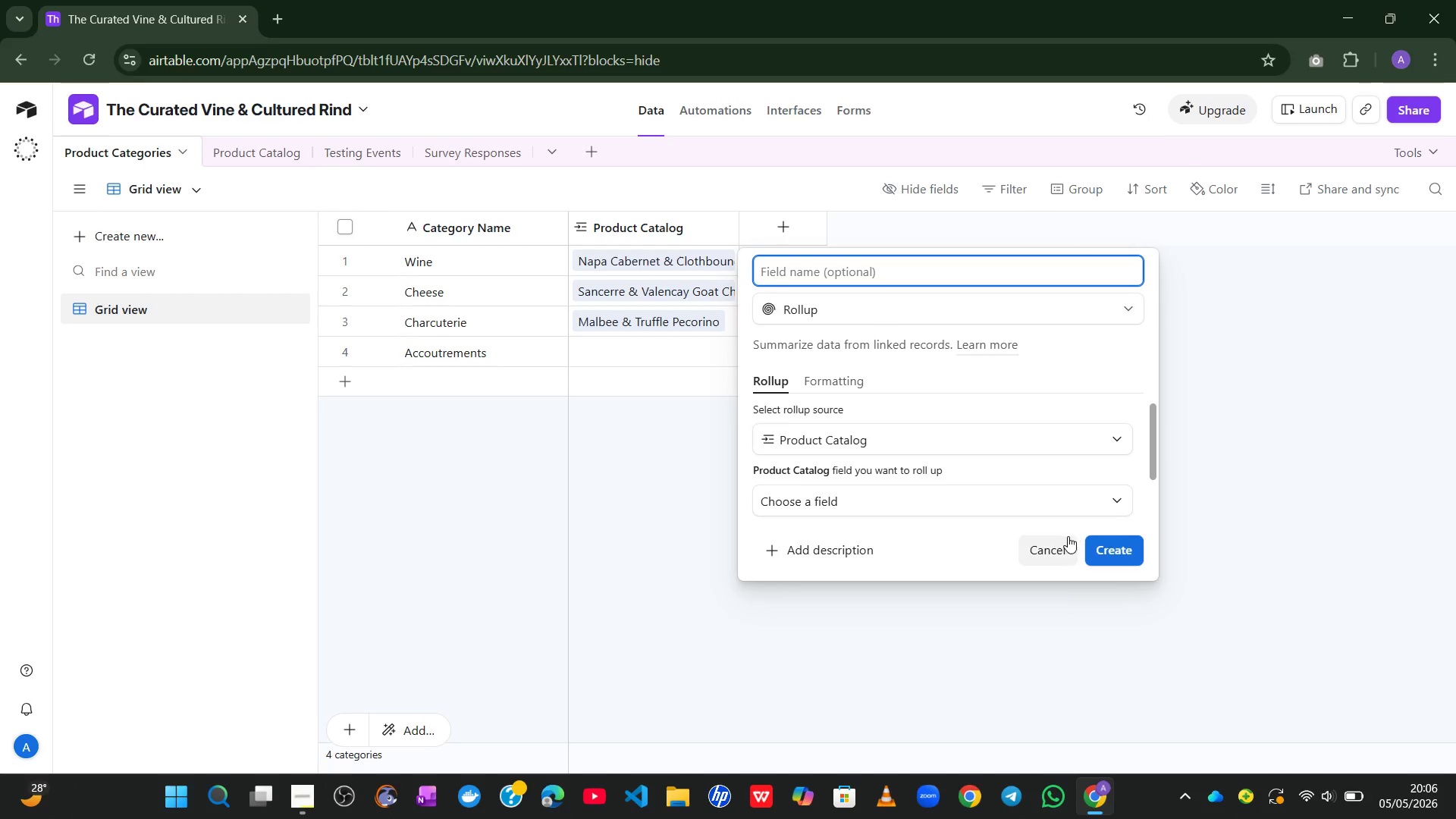 
left_click([1066, 536])
 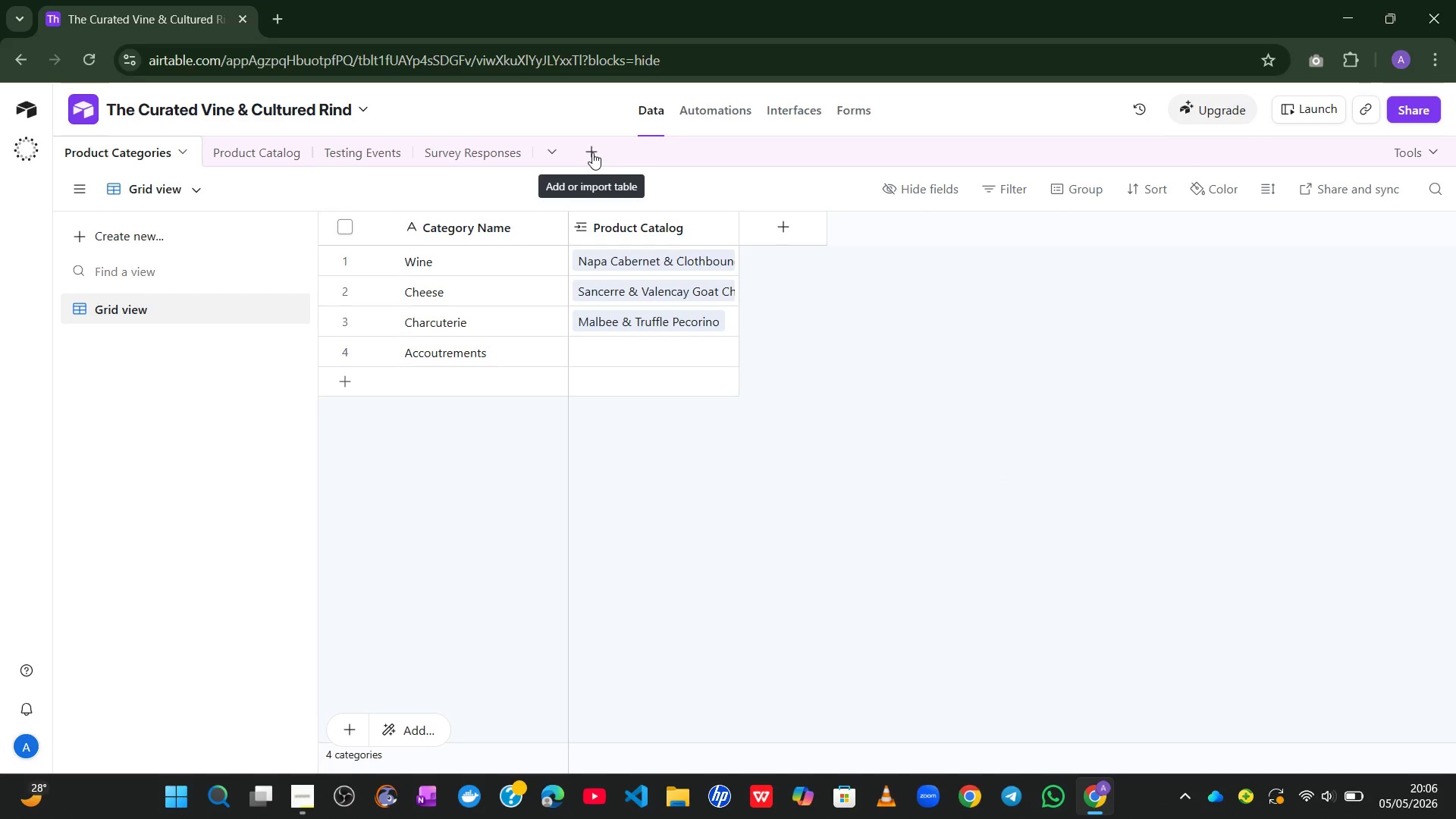 
left_click([268, 149])
 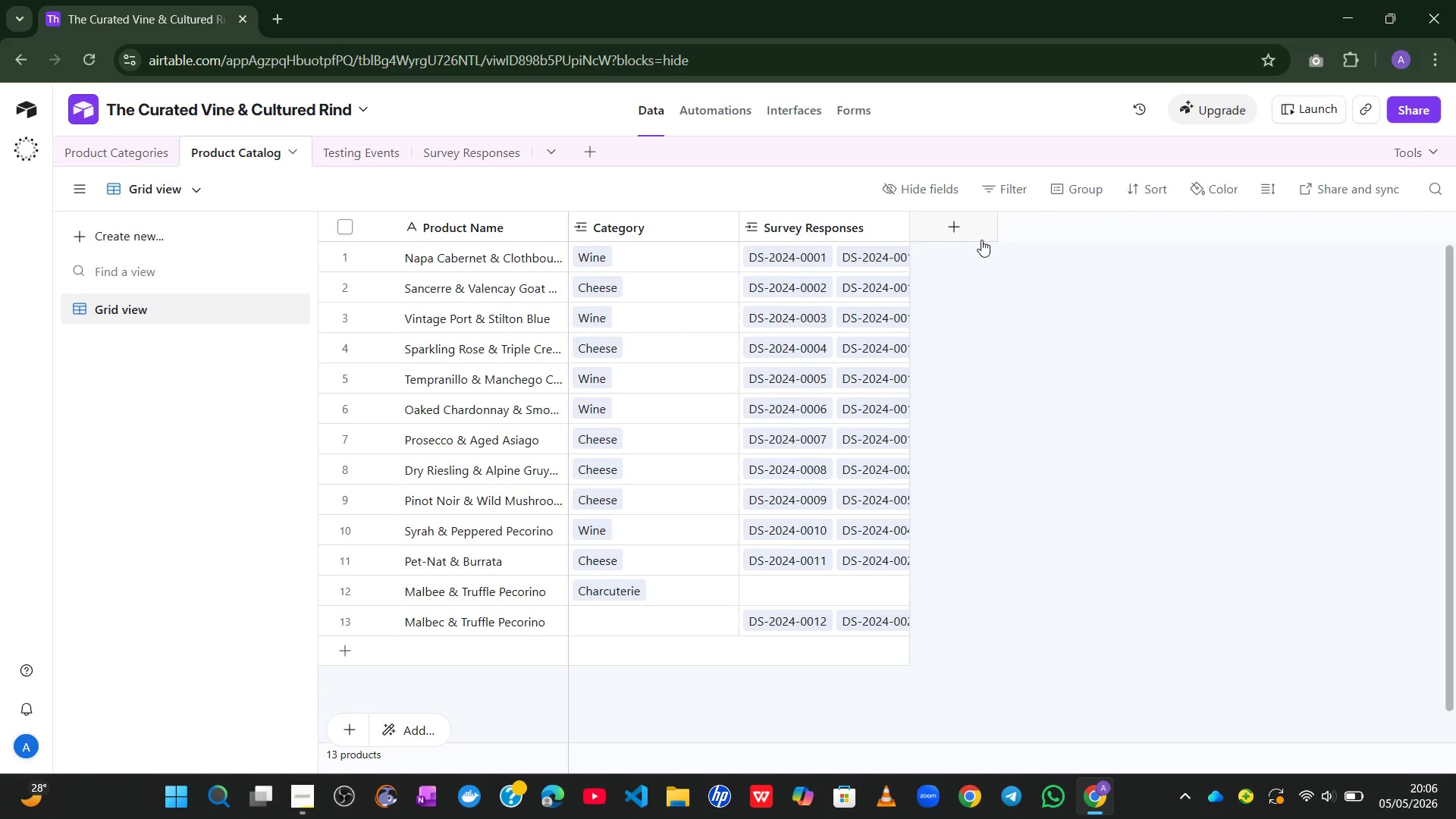 
left_click([969, 234])
 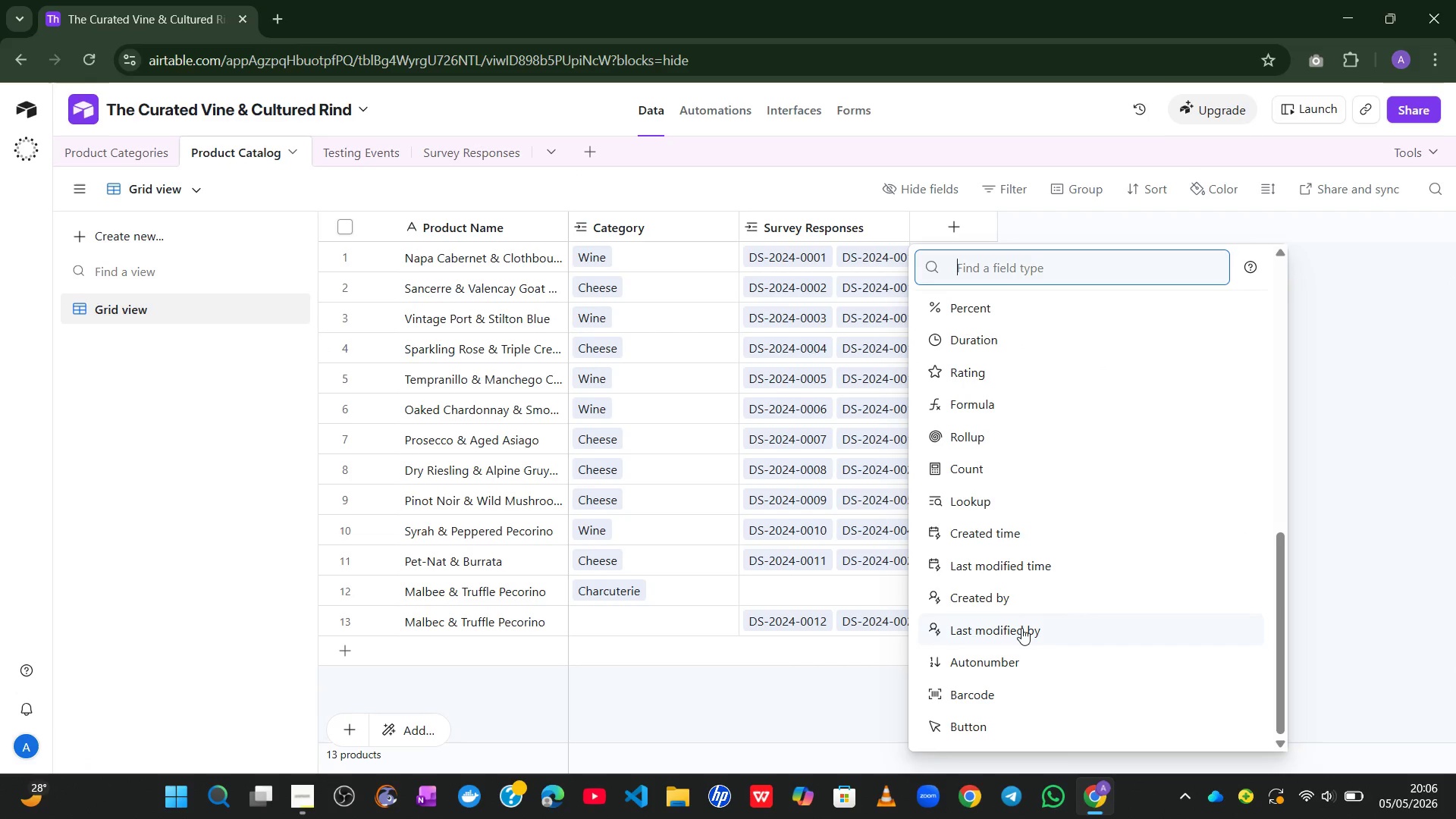 
left_click([1004, 435])
 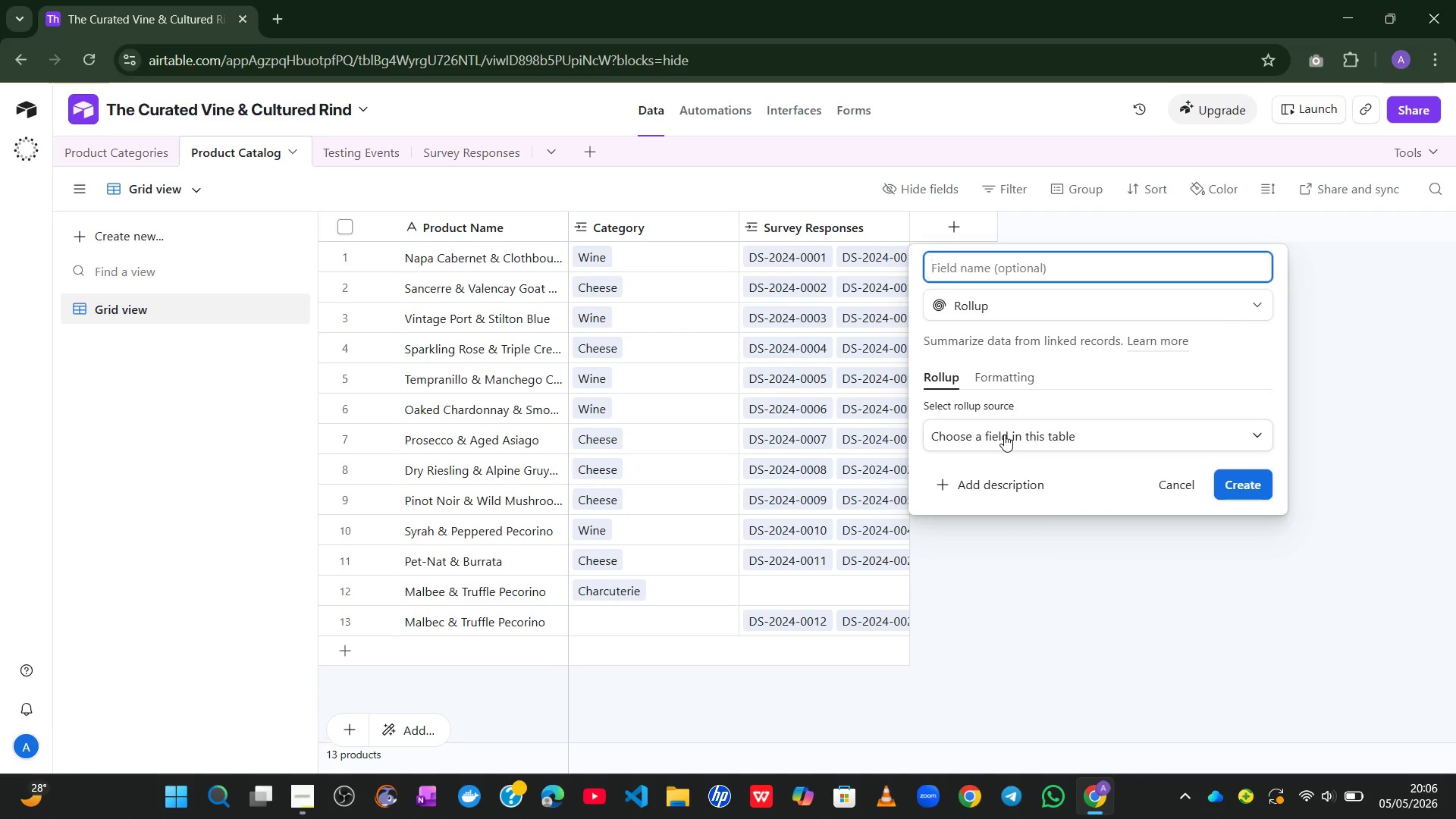 
key(Control+V)
 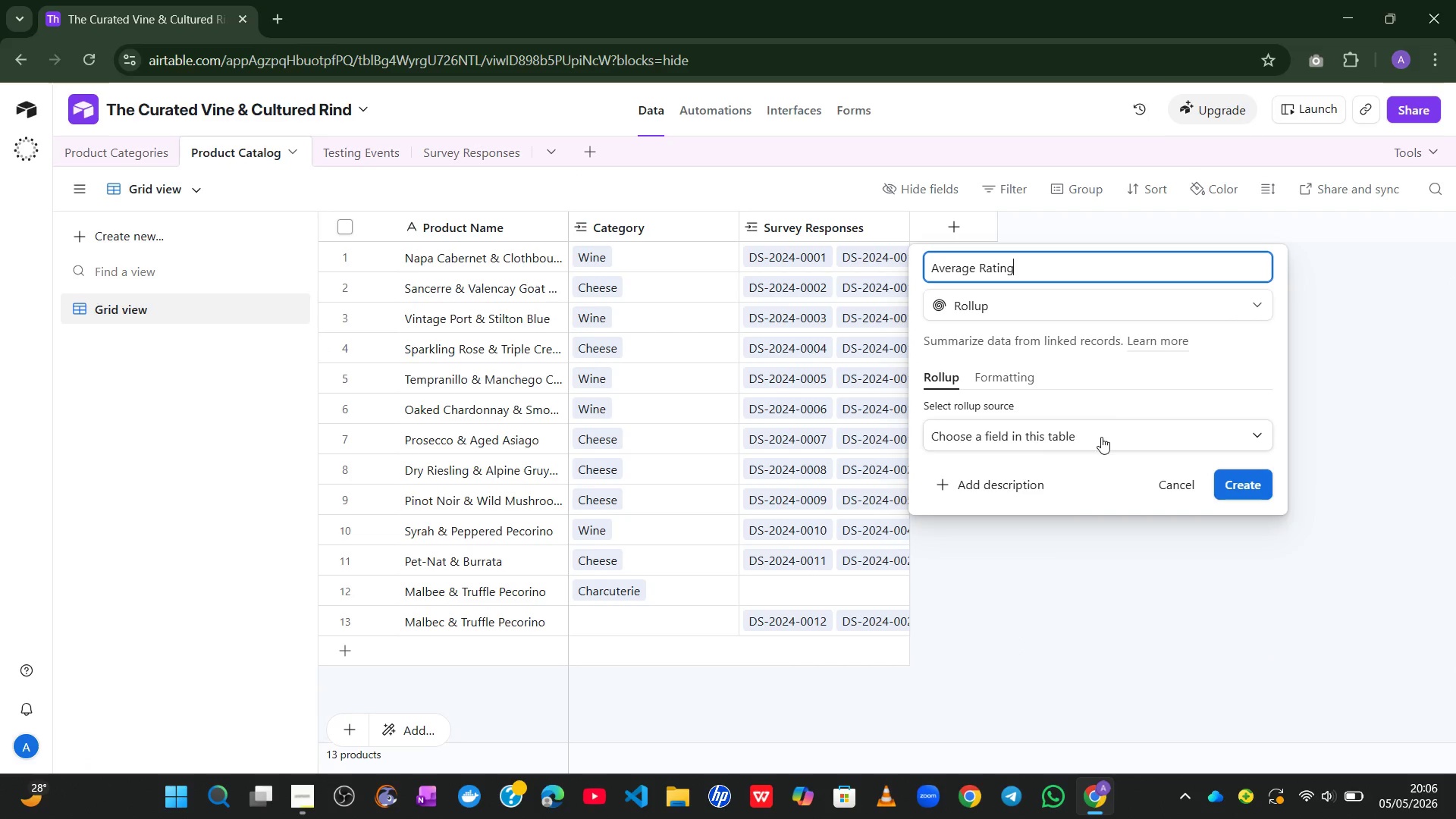 
left_click([1100, 438])
 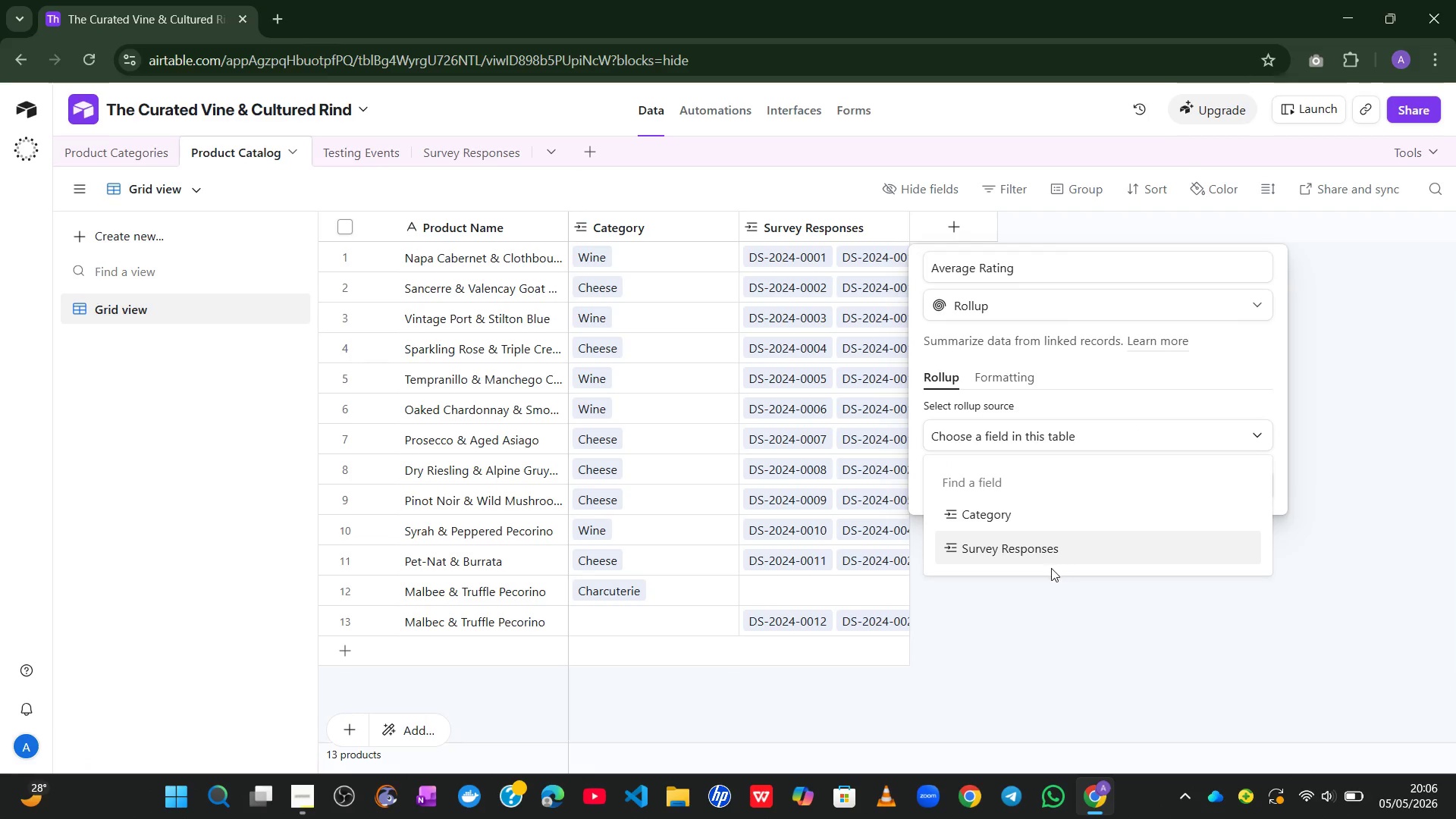 
left_click([1051, 568])
 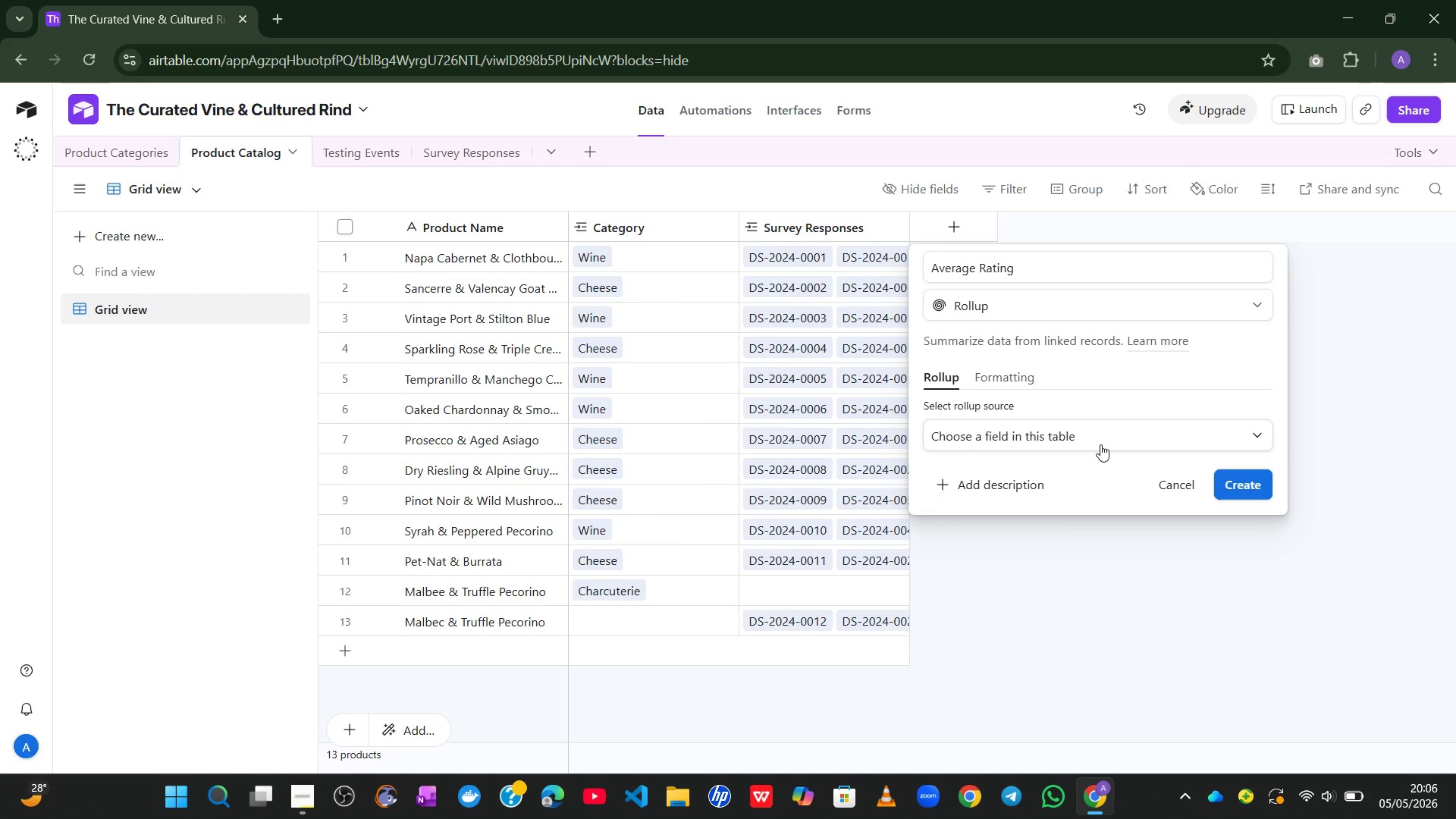 
left_click([1098, 435])
 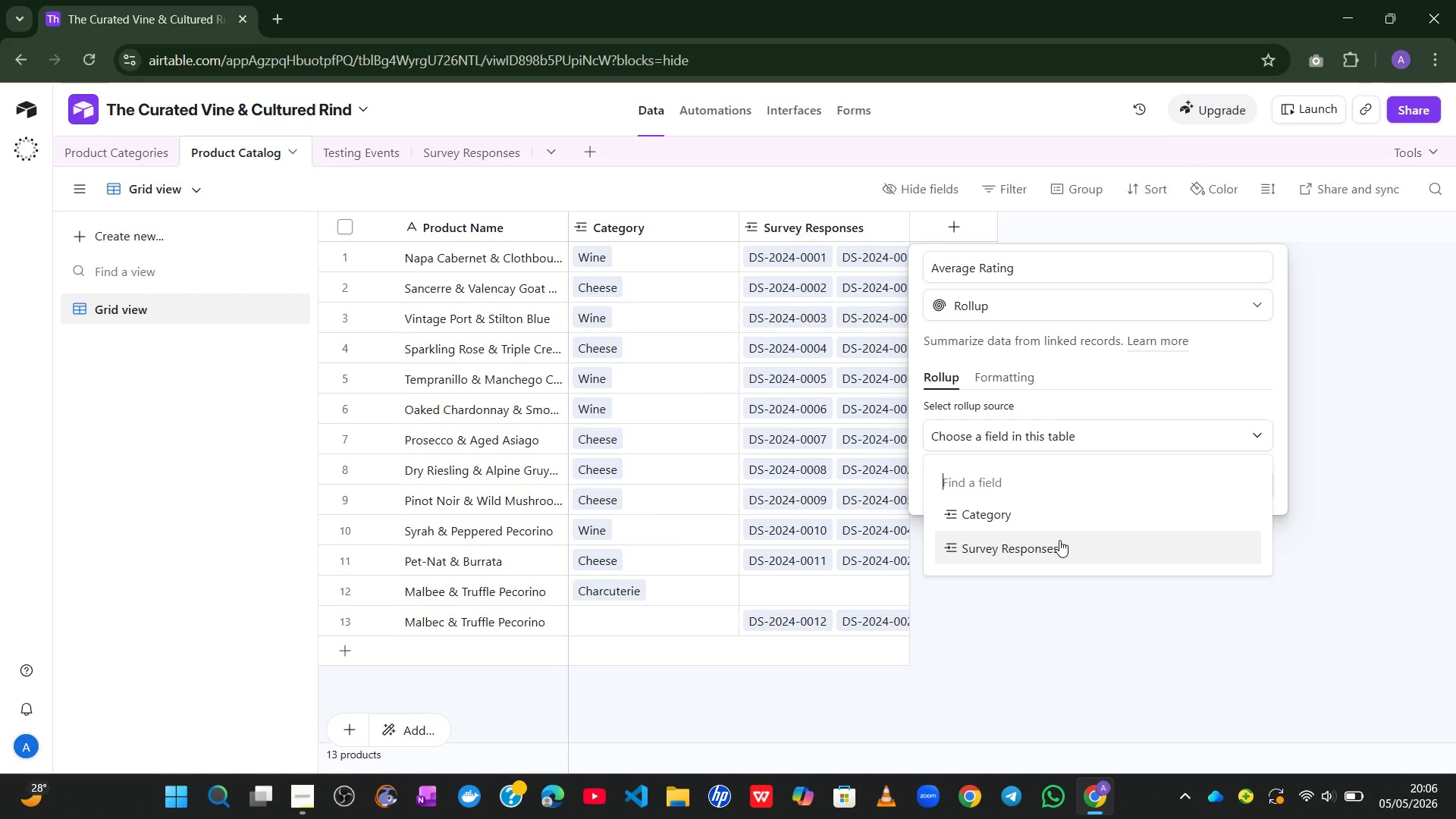 
left_click([1059, 543])
 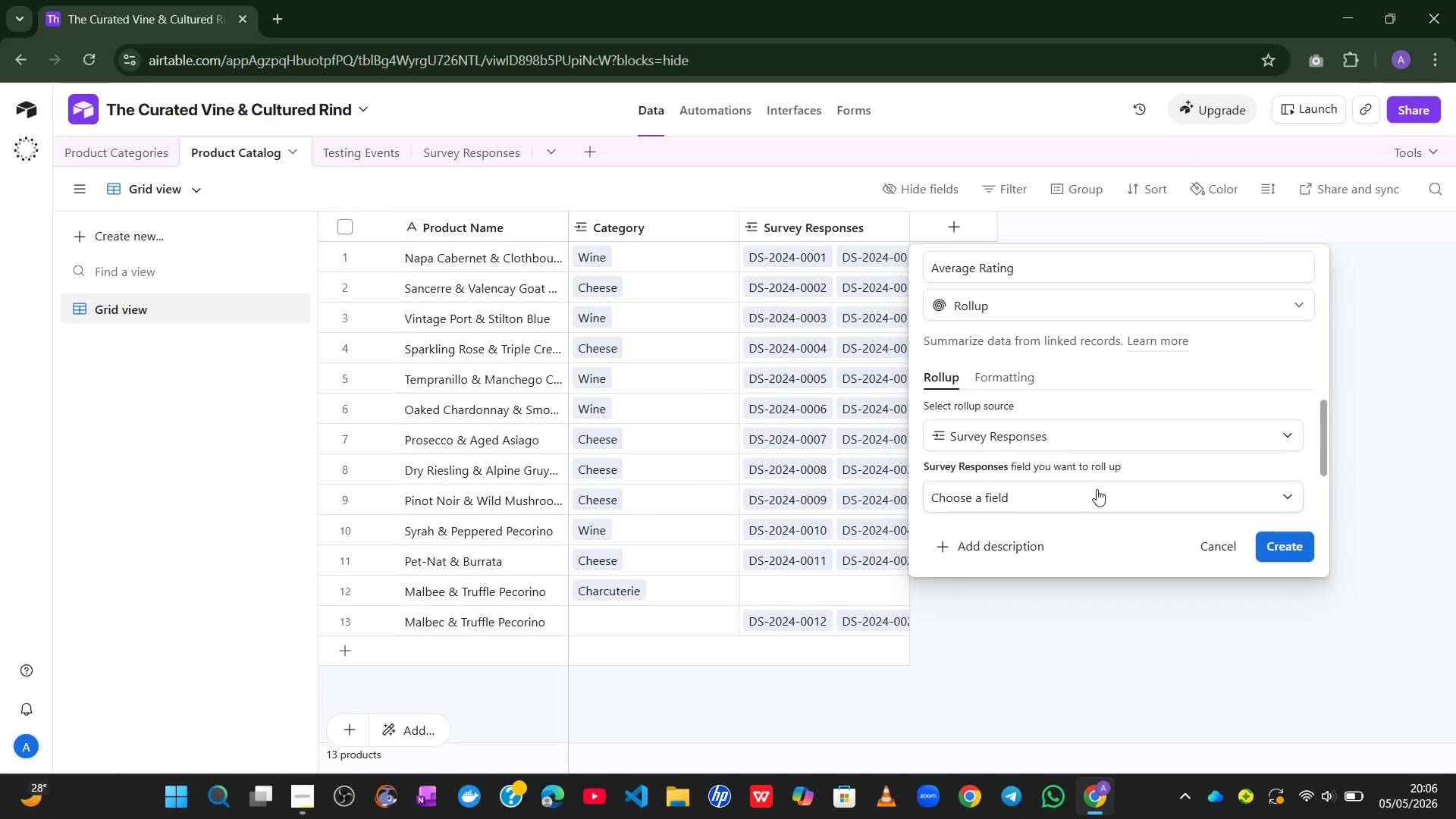 
left_click([1097, 488])
 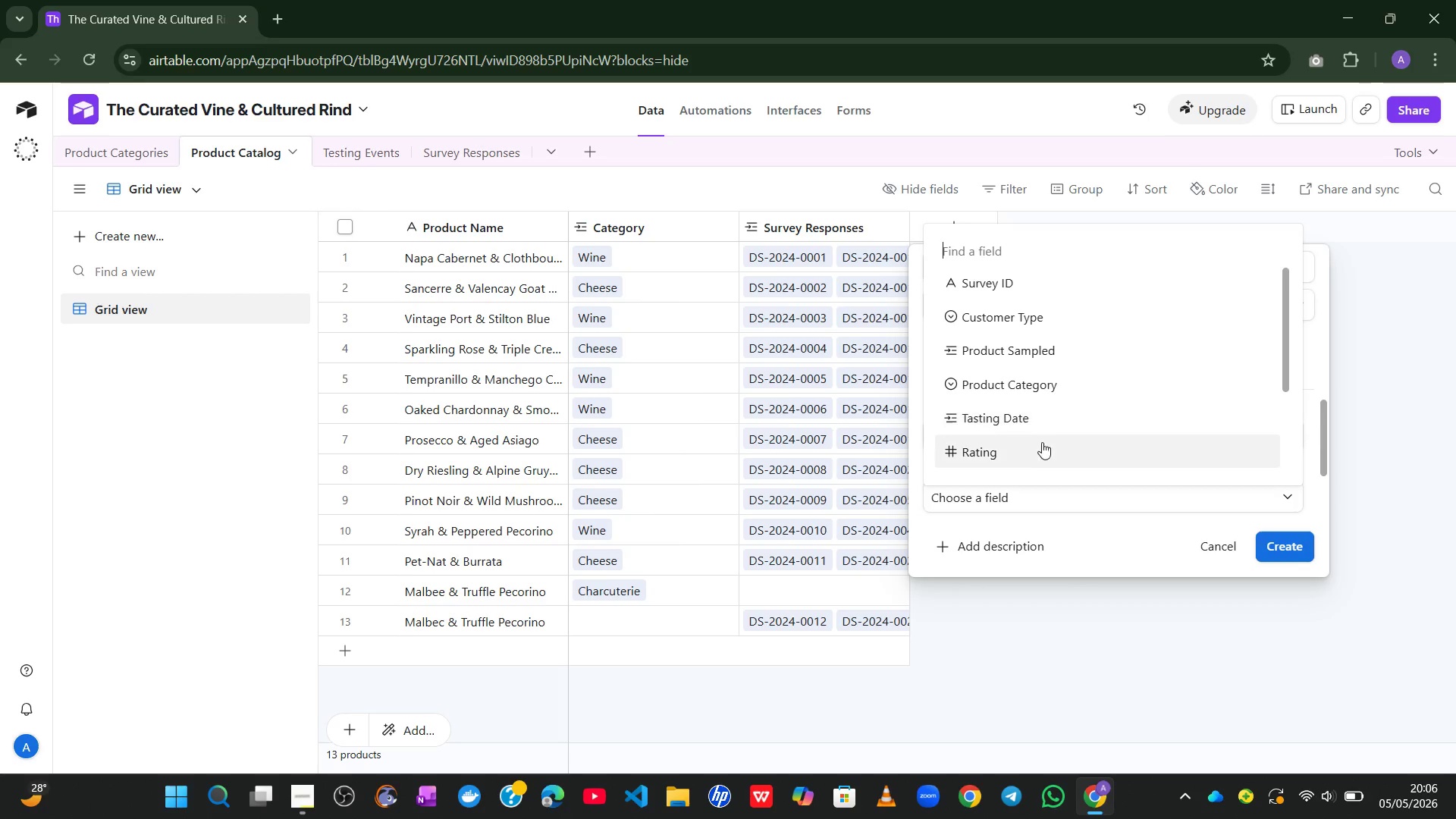 
left_click([1040, 444])
 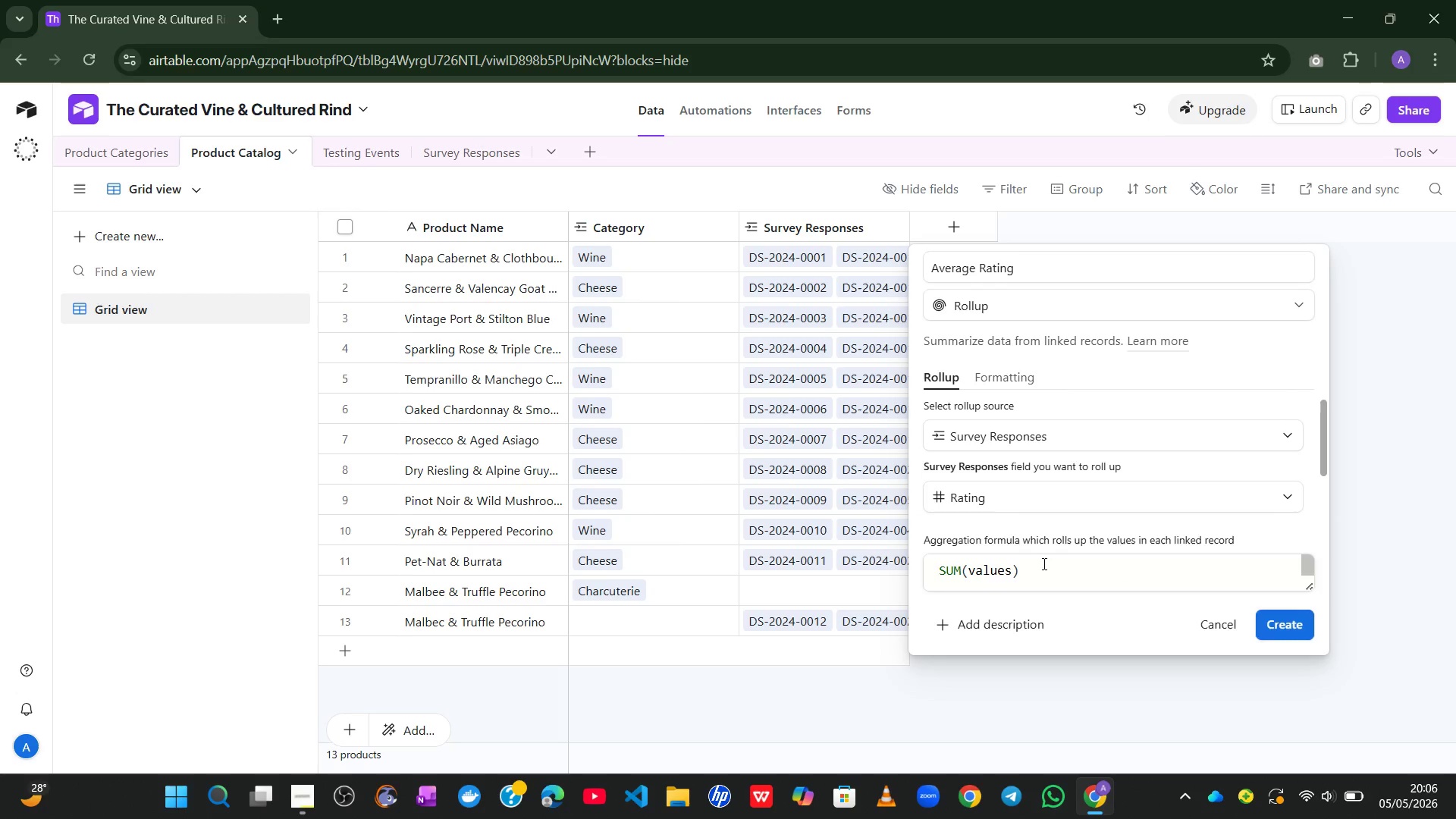 
left_click_drag(start_coordinate=[1043, 563], to_coordinate=[889, 573])
 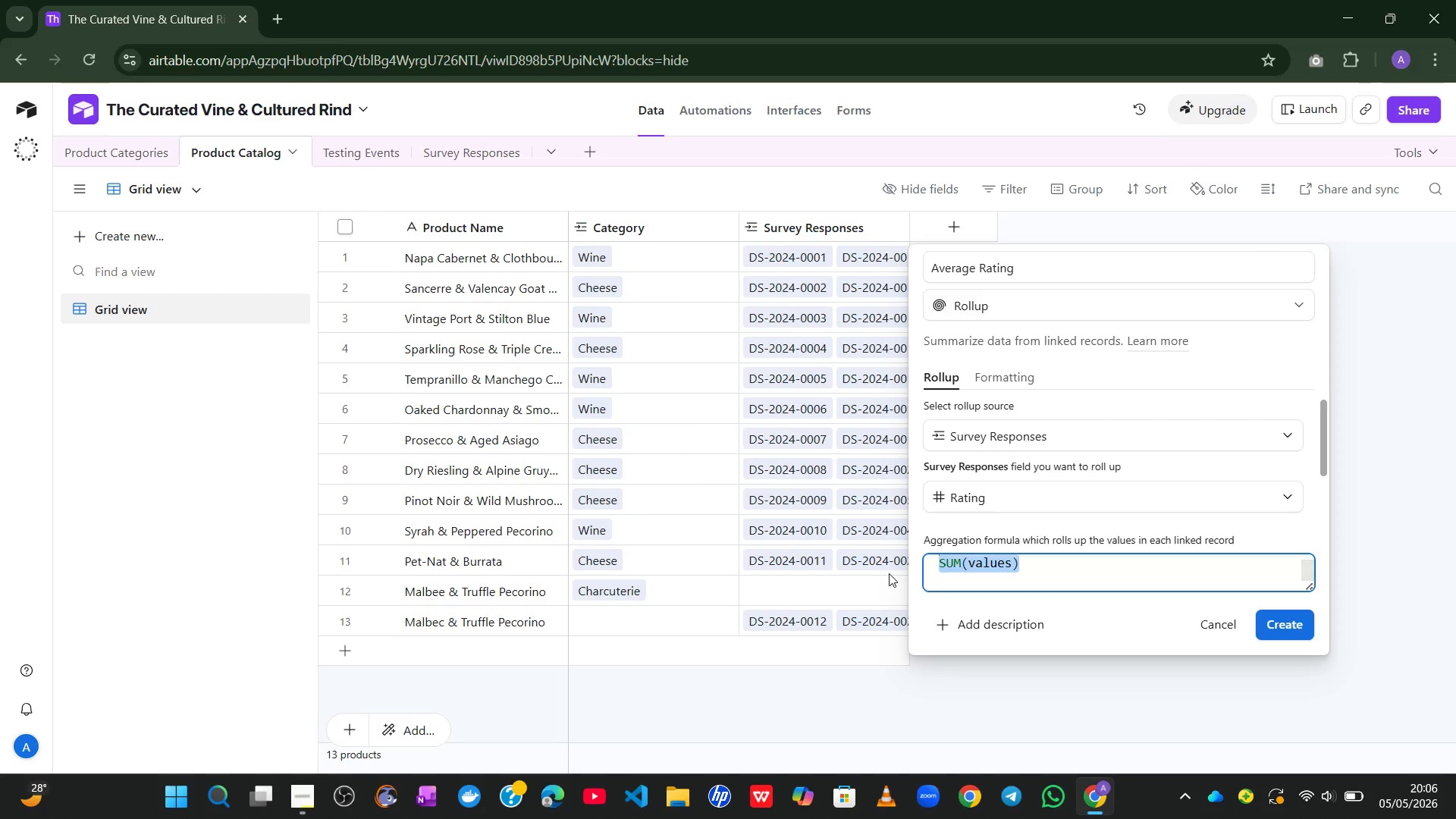 
left_click([889, 573])
 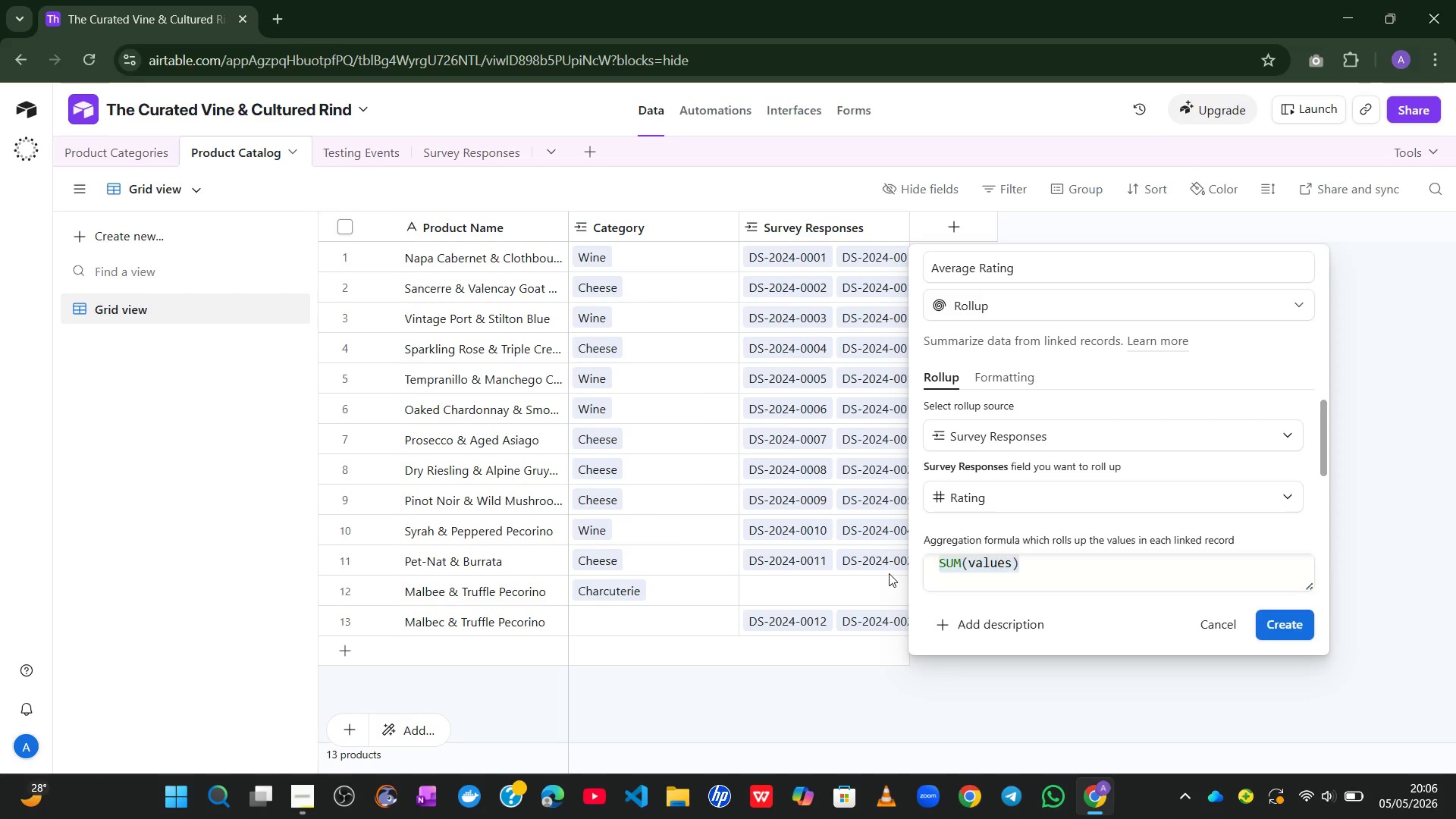 
type(AA)
 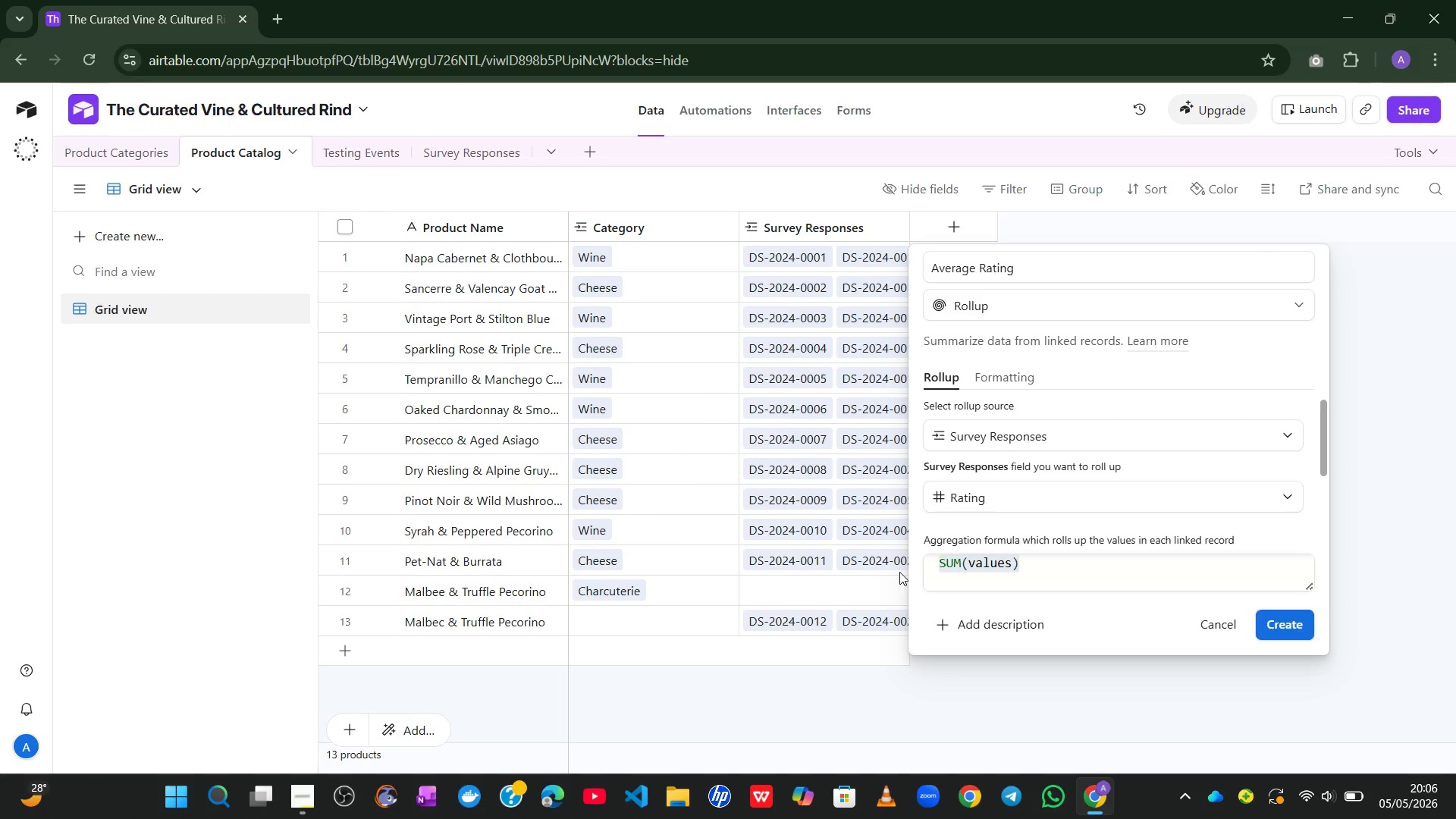 
left_click([1036, 563])
 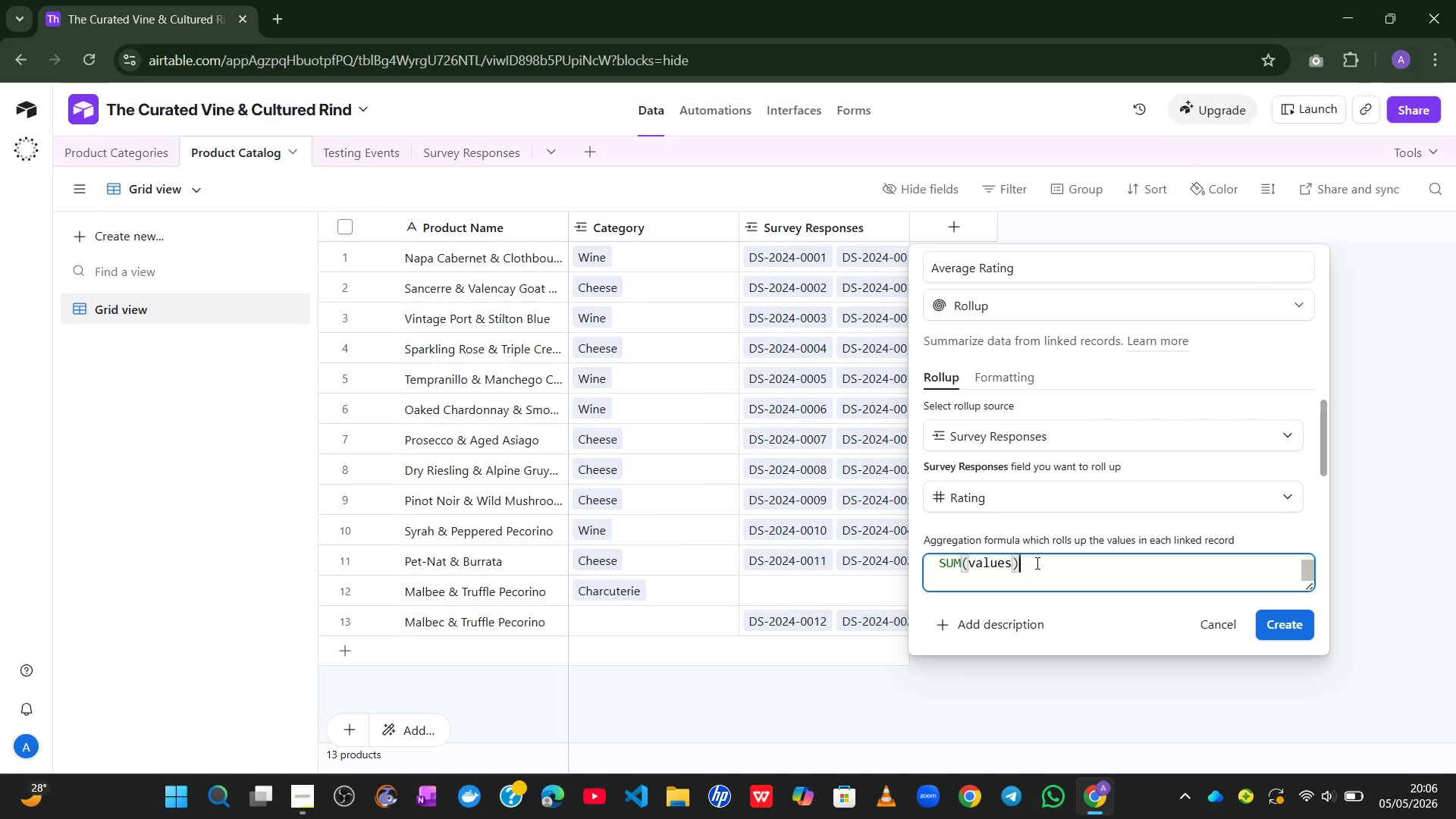 
left_click_drag(start_coordinate=[1036, 563], to_coordinate=[890, 578])
 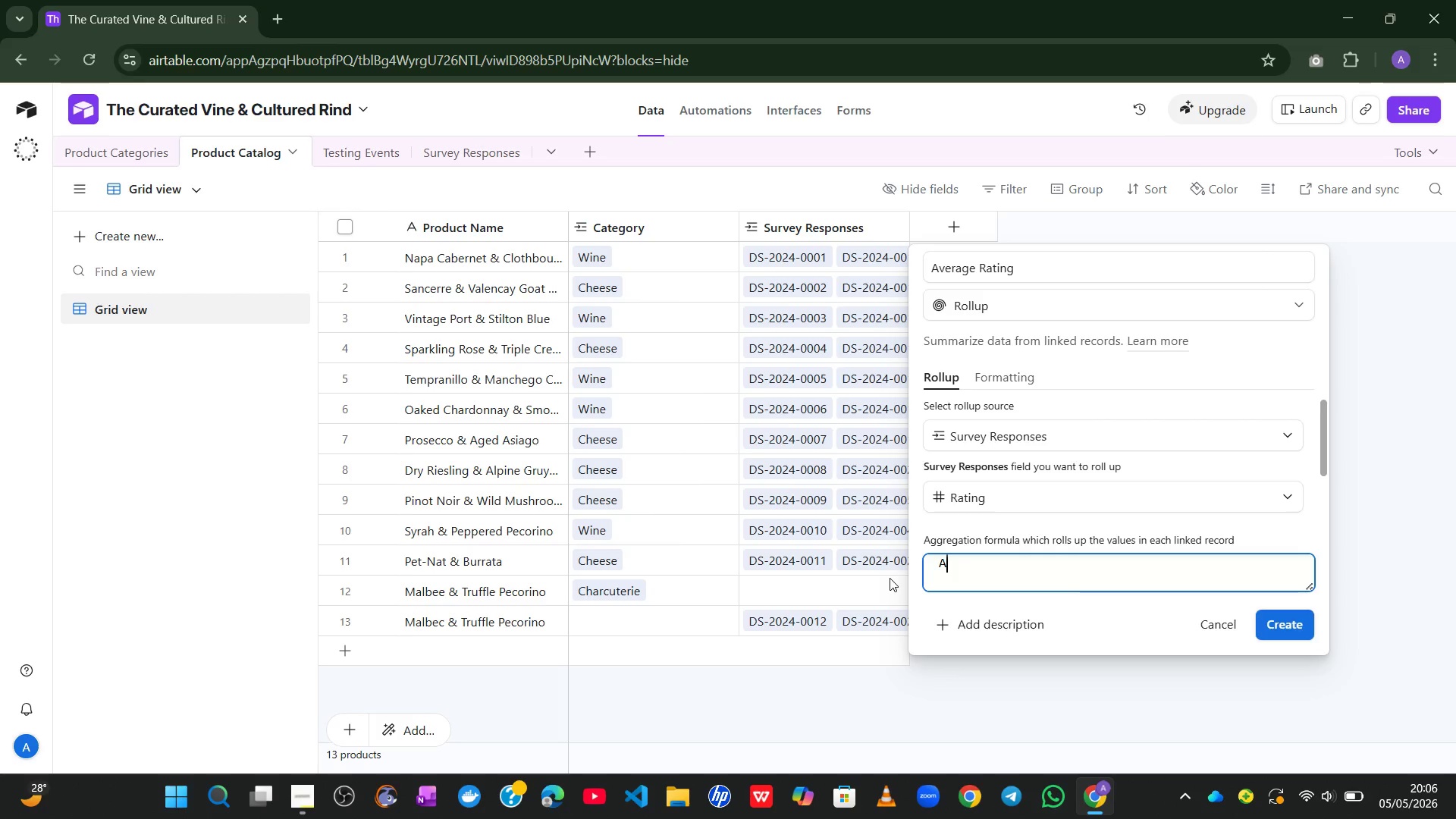 
type(Av)
 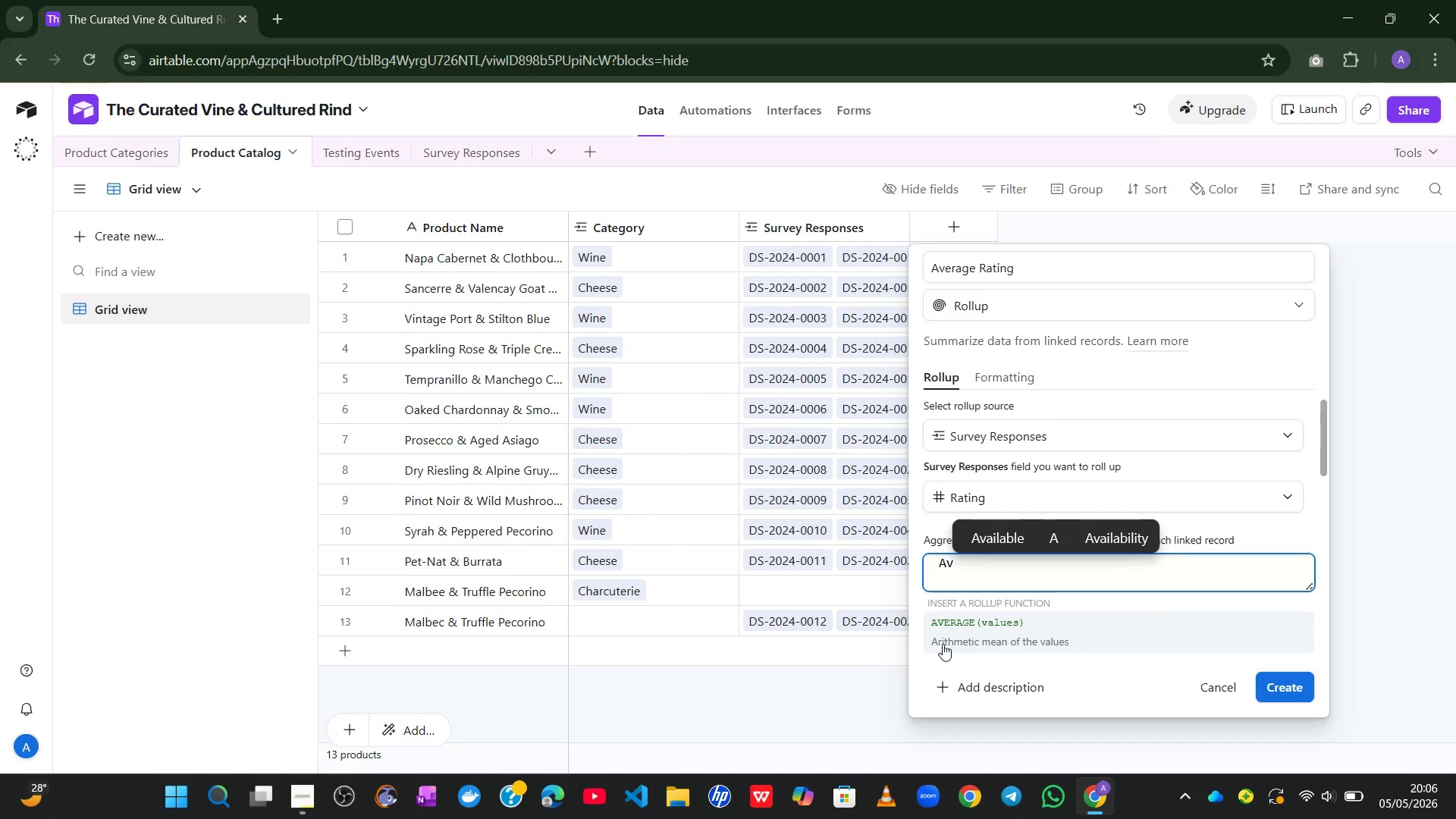 
left_click([957, 645])
 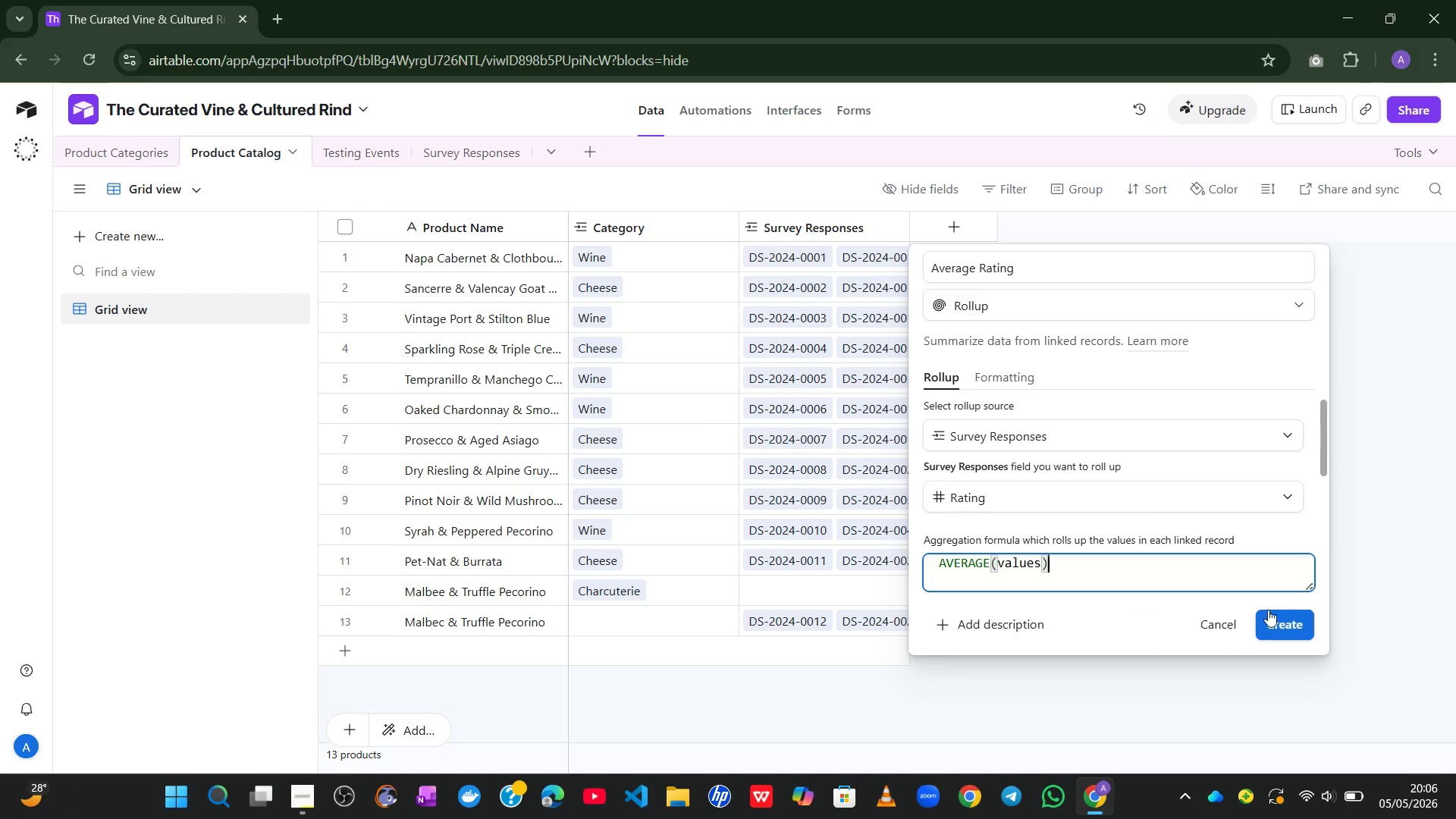 
left_click([1274, 619])
 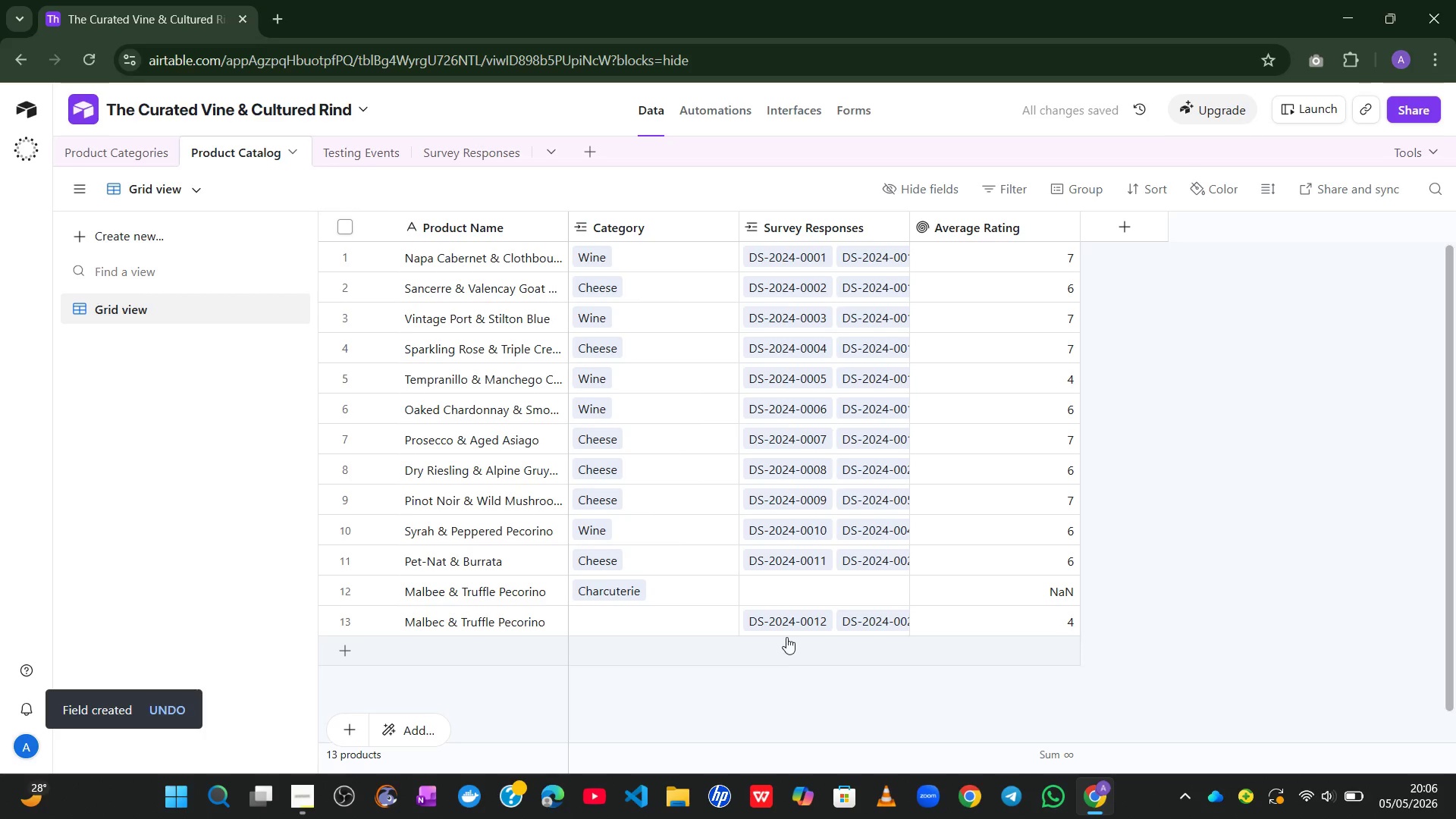 
wait(10.45)
 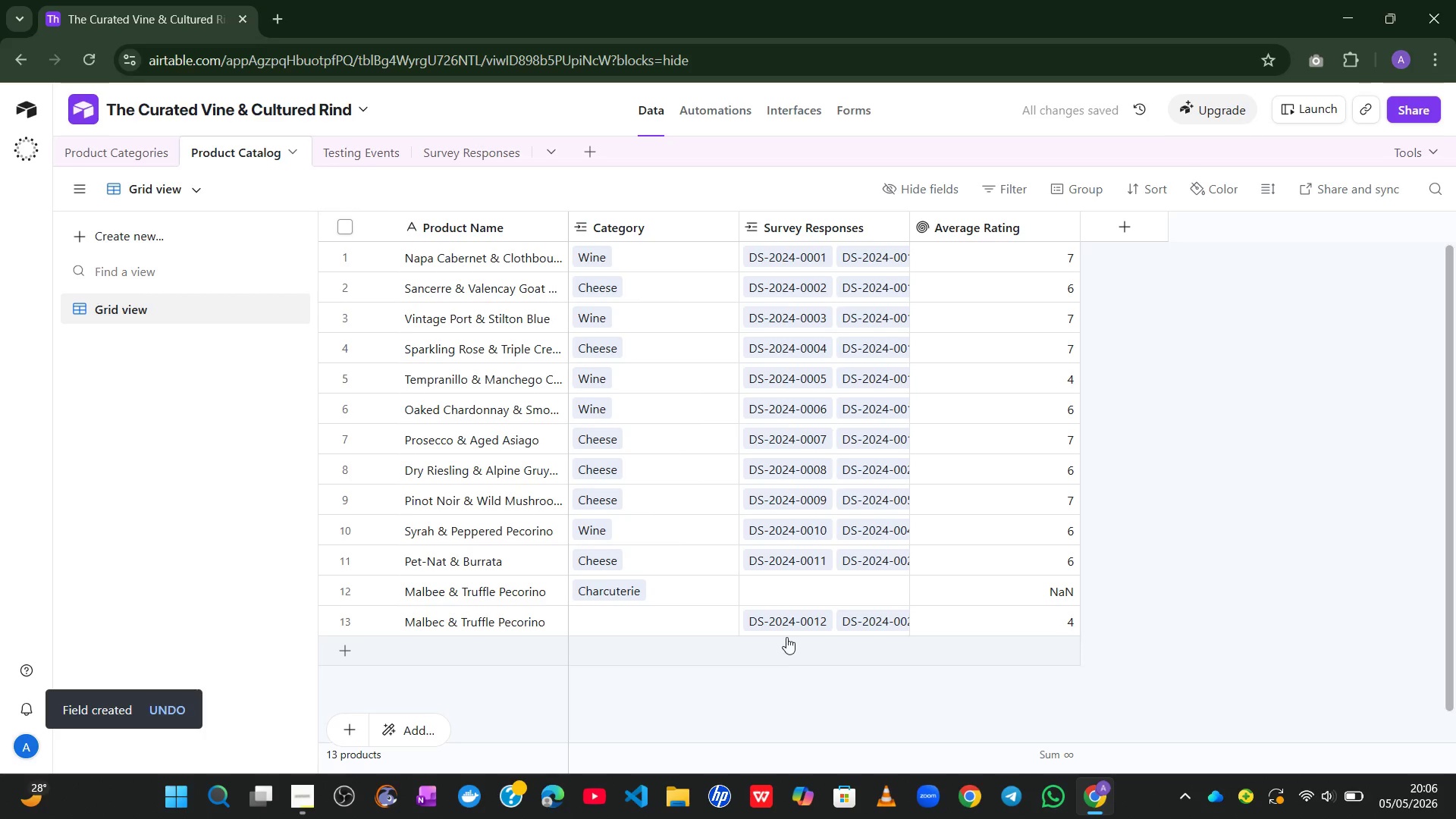 
left_click([623, 622])
 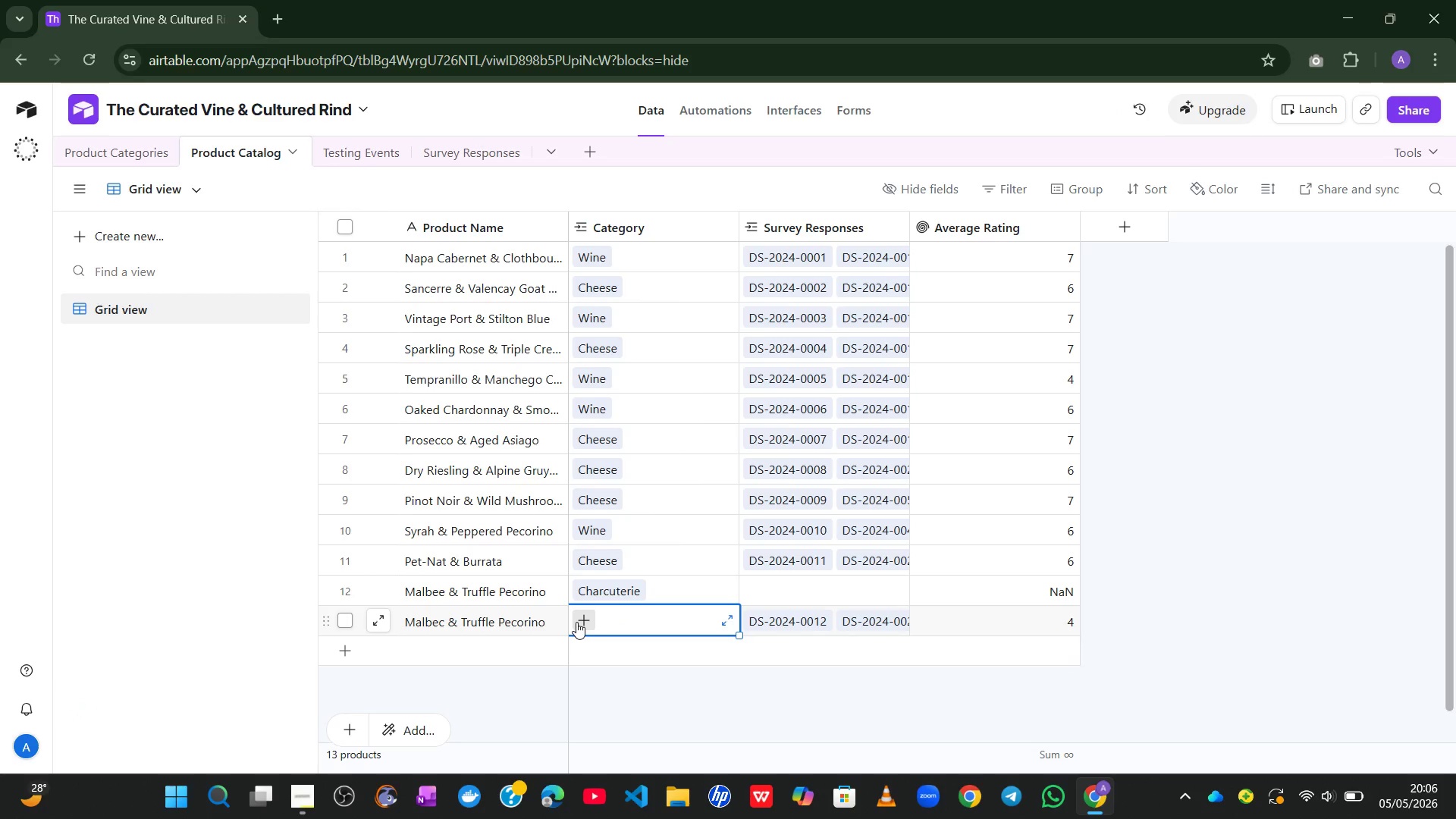 
left_click([576, 622])
 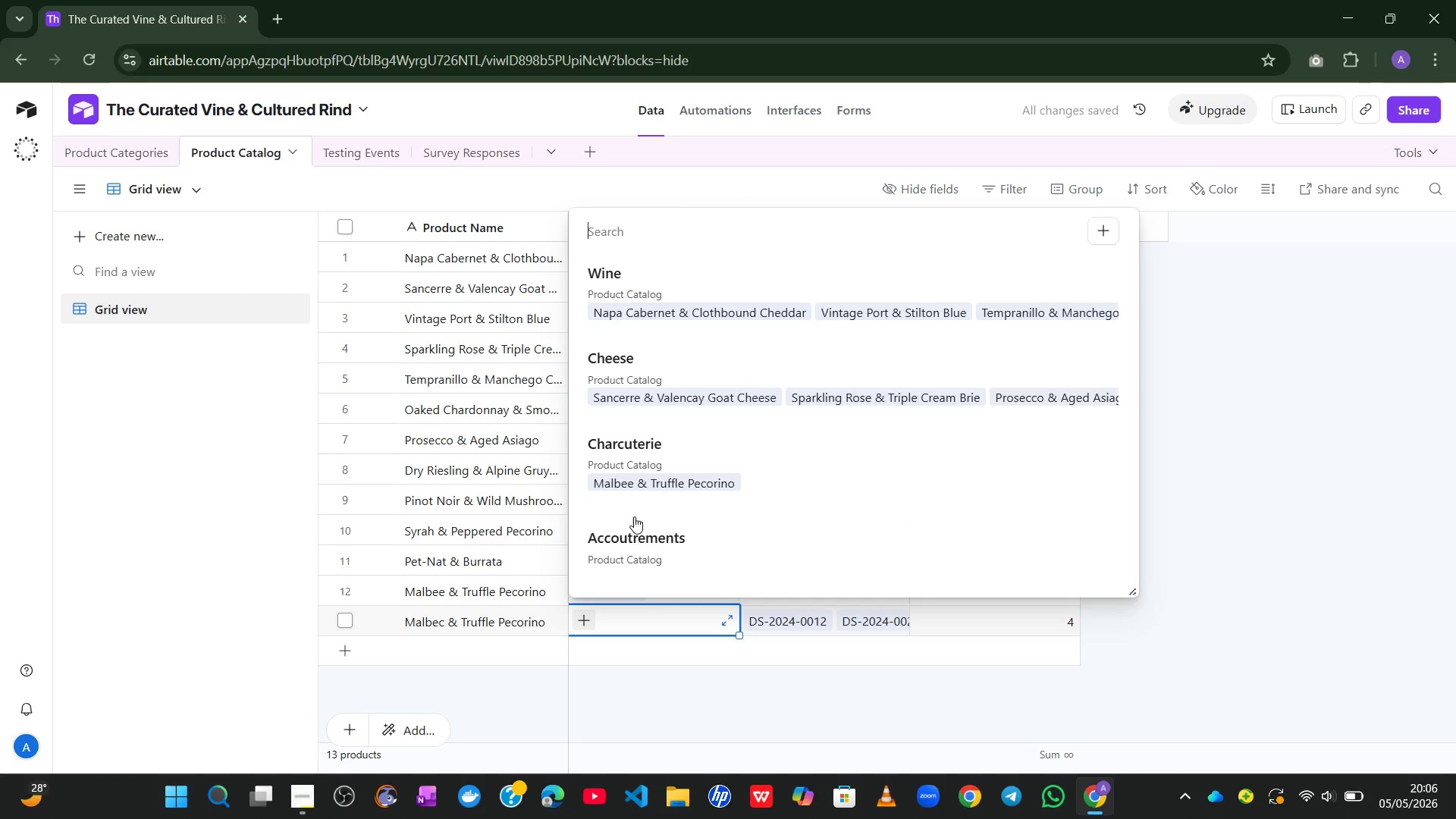 
left_click([615, 459])
 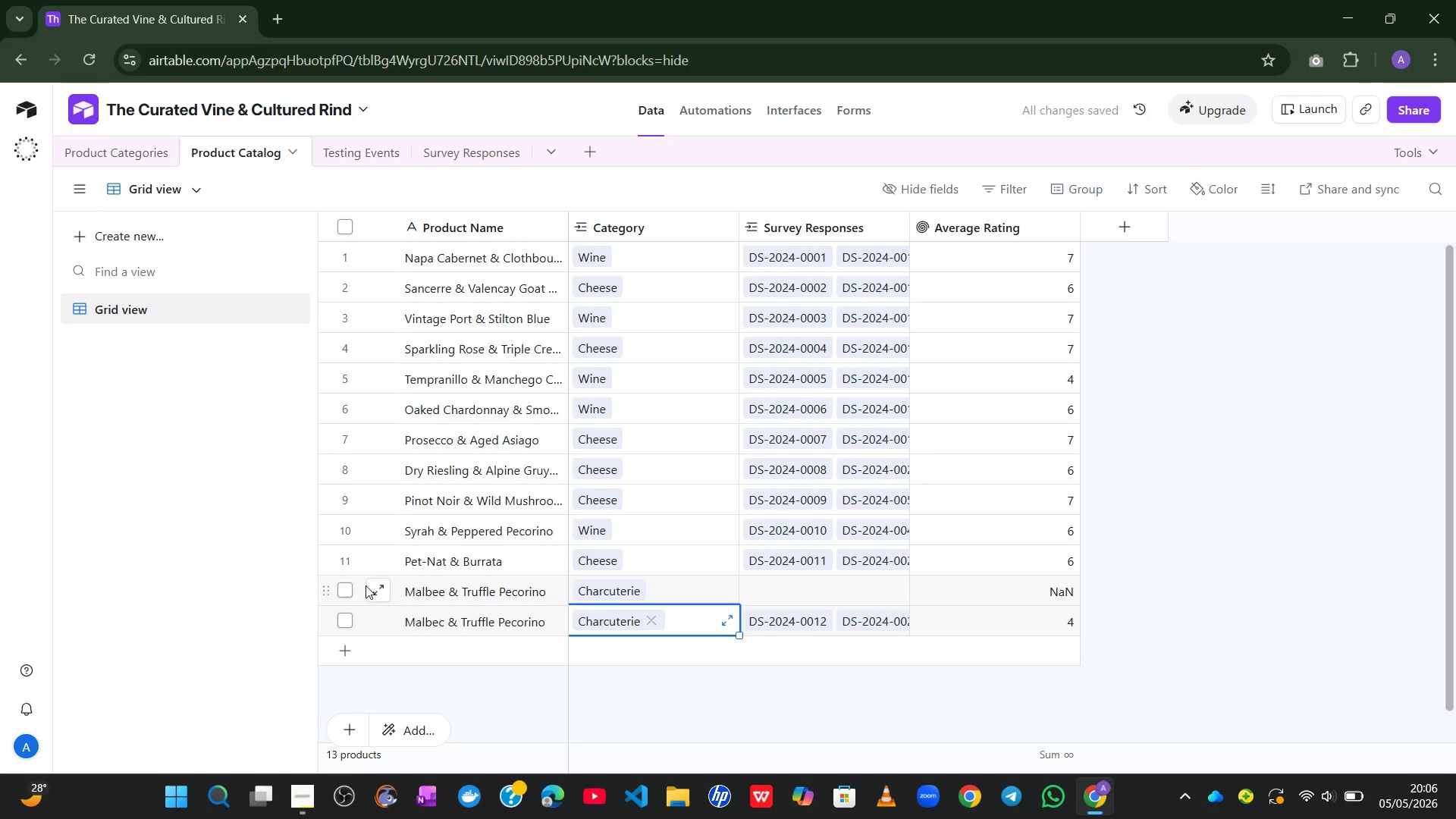 
left_click([347, 589])
 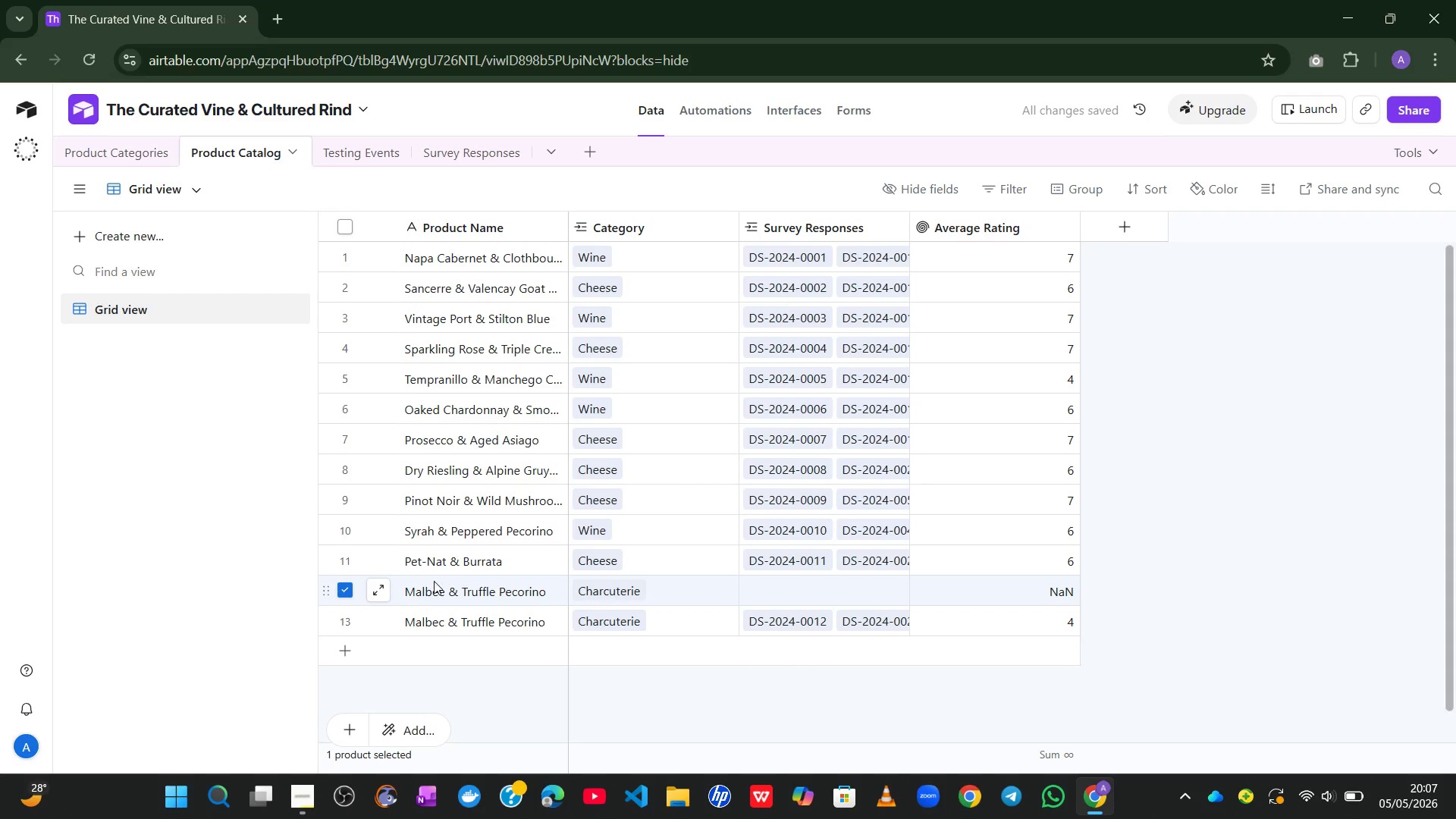 
right_click([434, 581])
 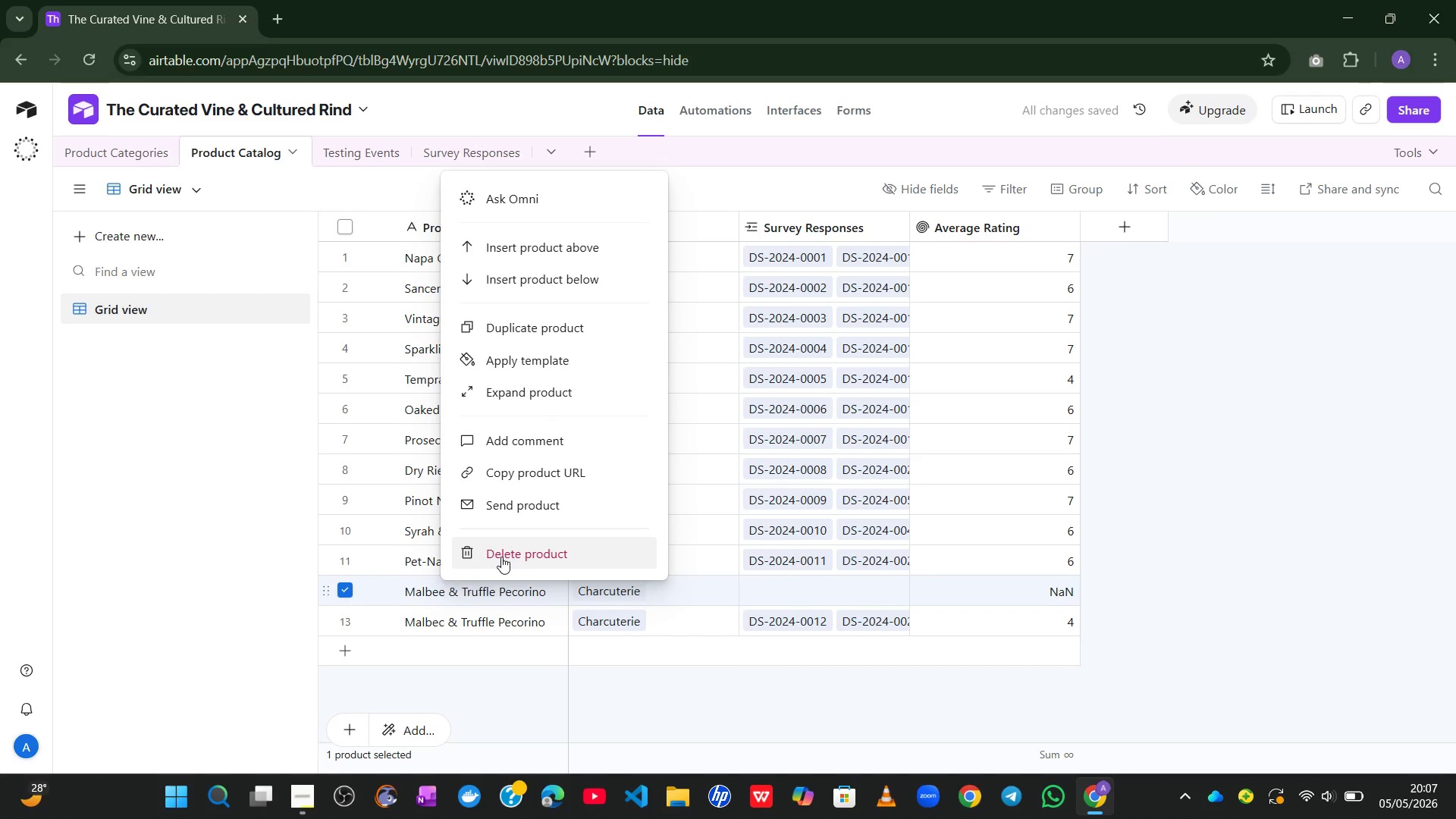 
left_click([503, 556])
 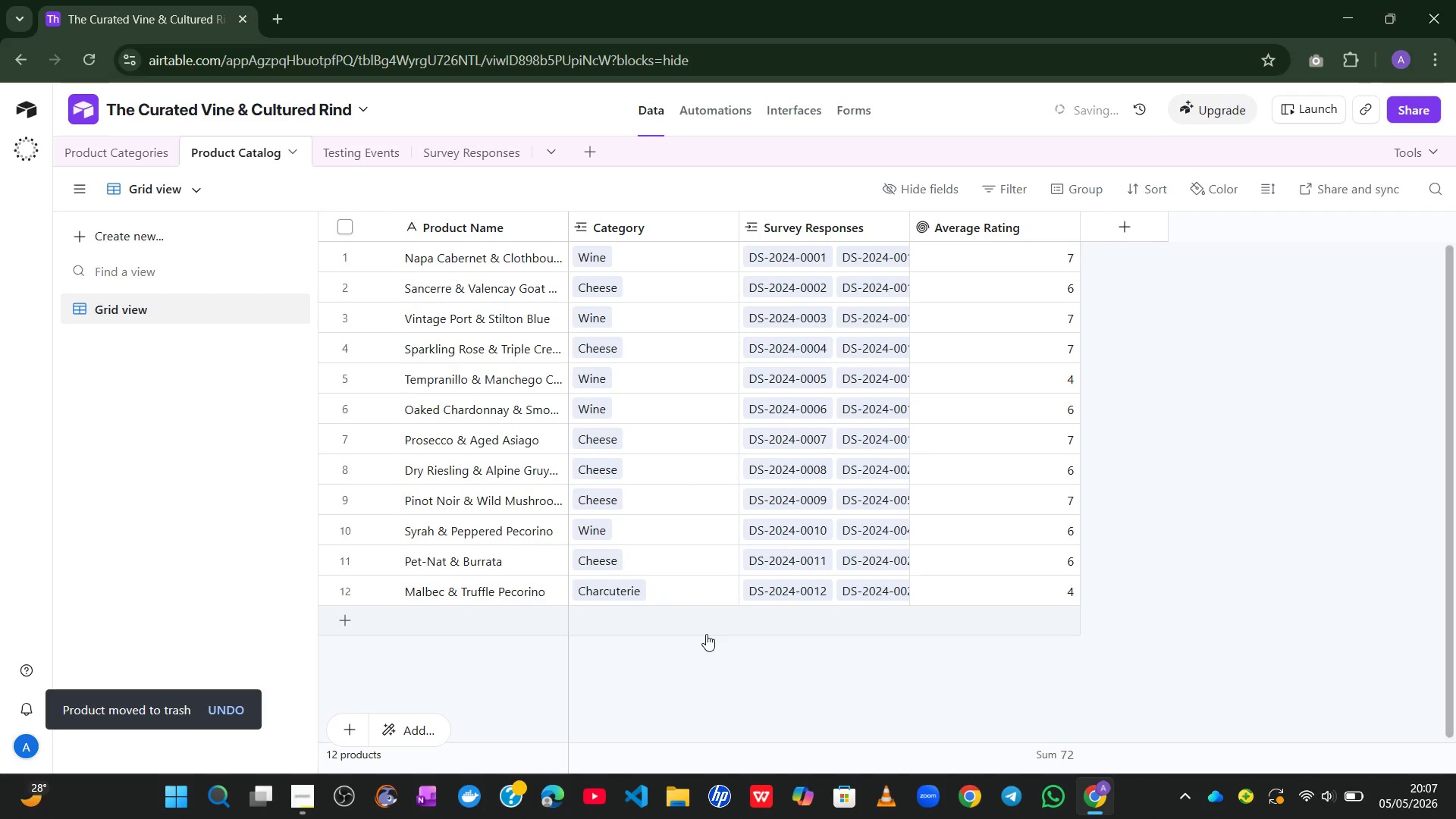 
left_click([707, 652])
 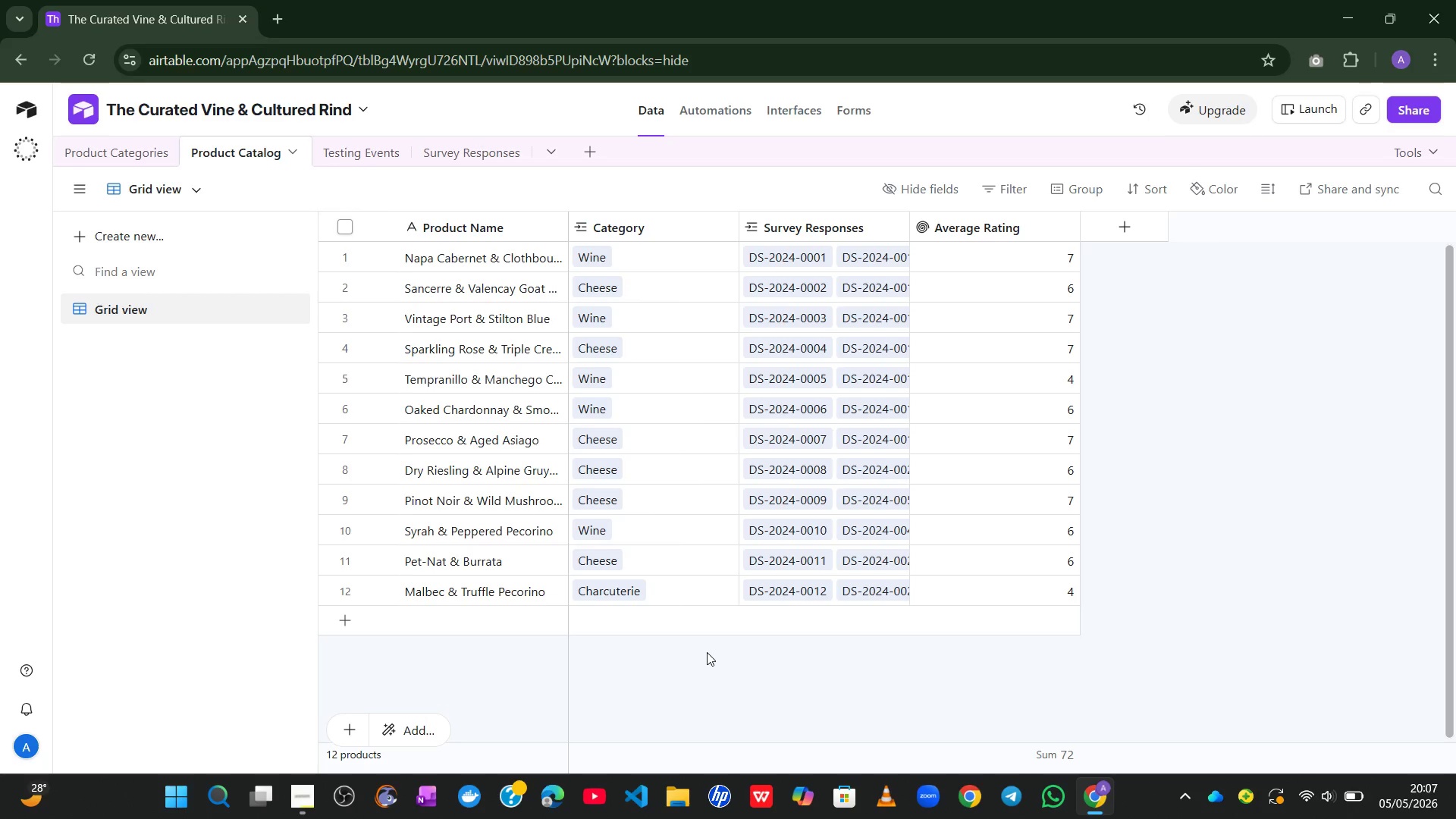 
wait(26.03)
 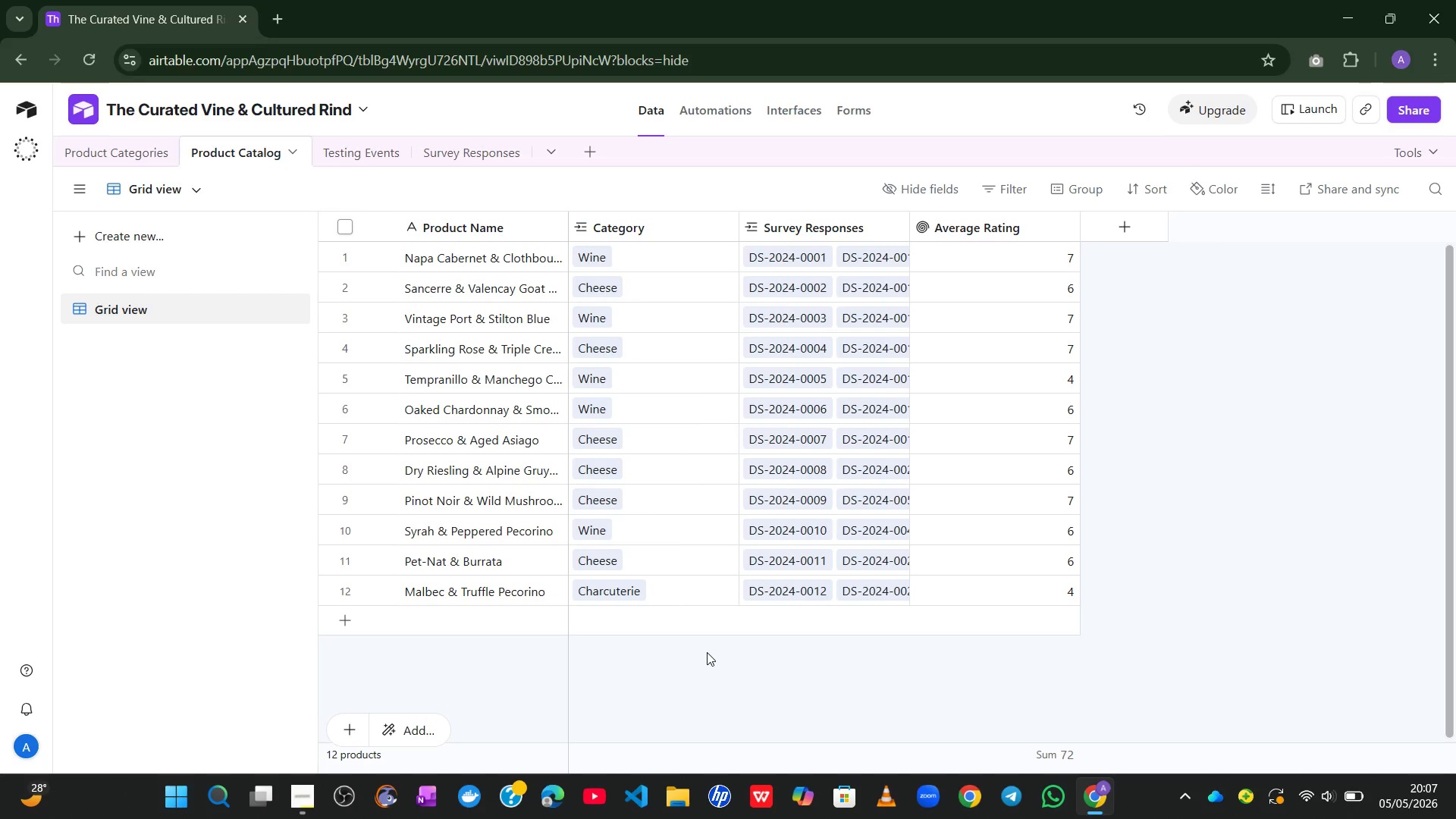 
left_click([123, 151])
 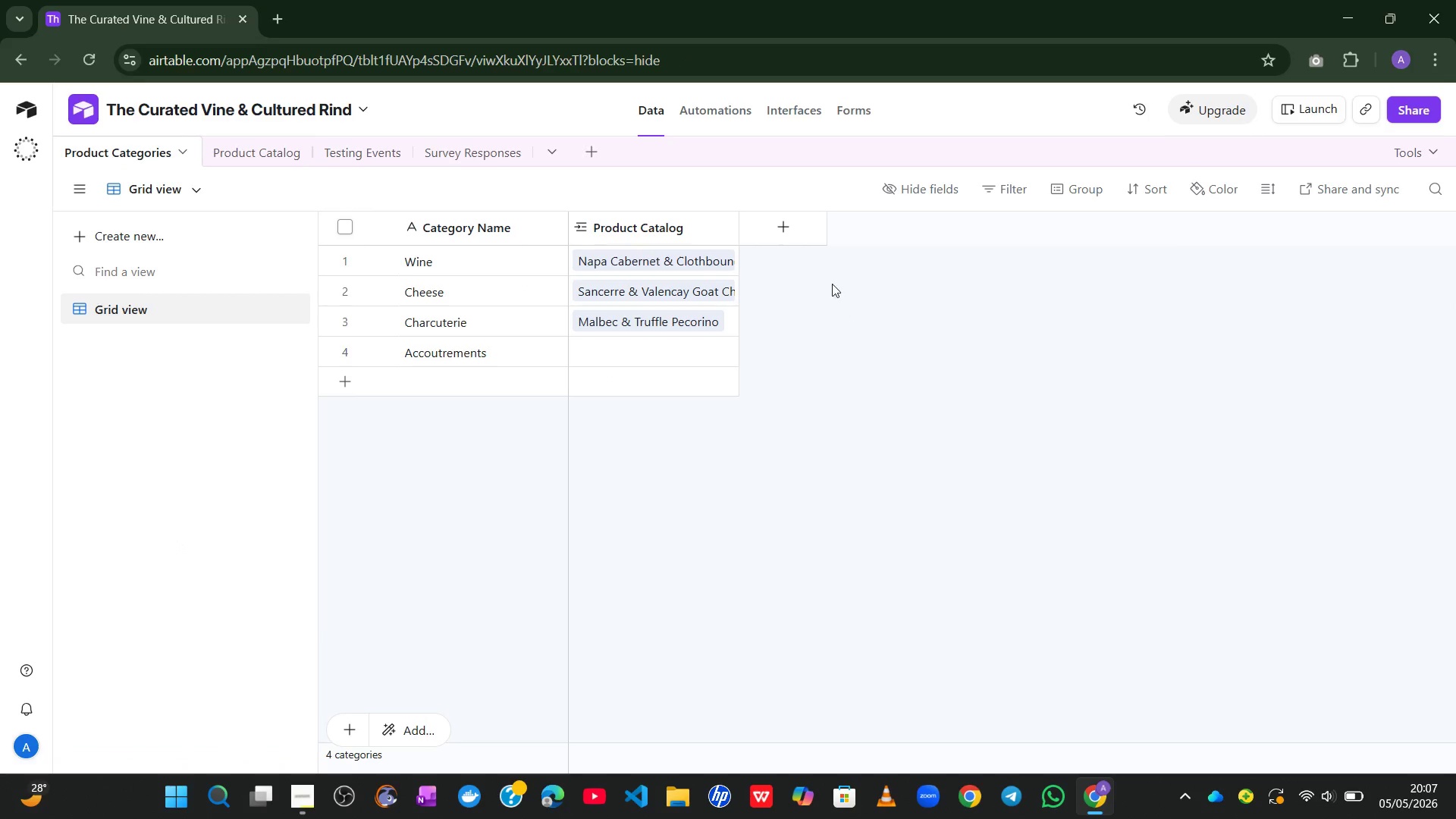 
left_click([789, 238])
 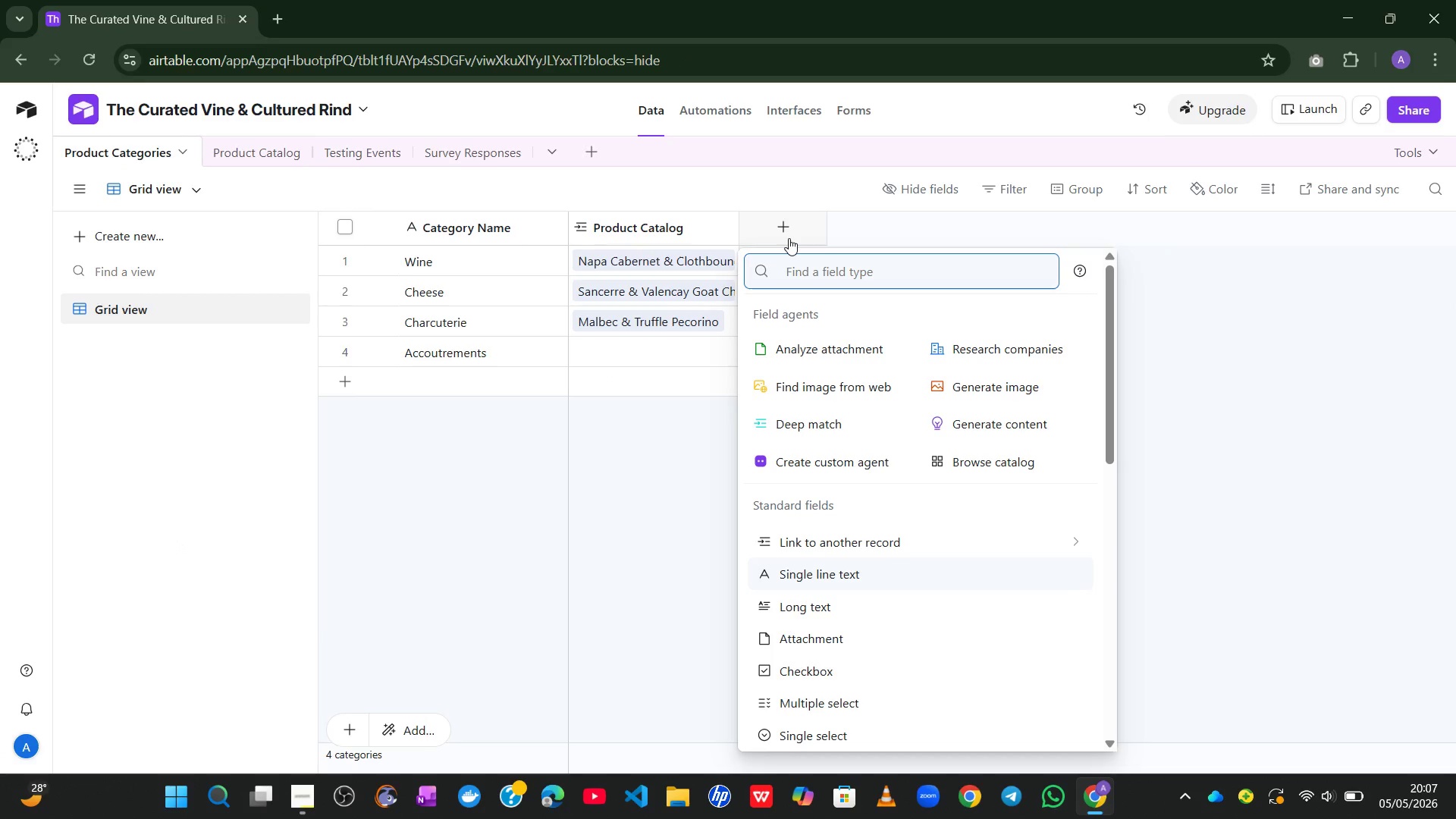 
mouse_move([883, 650])
 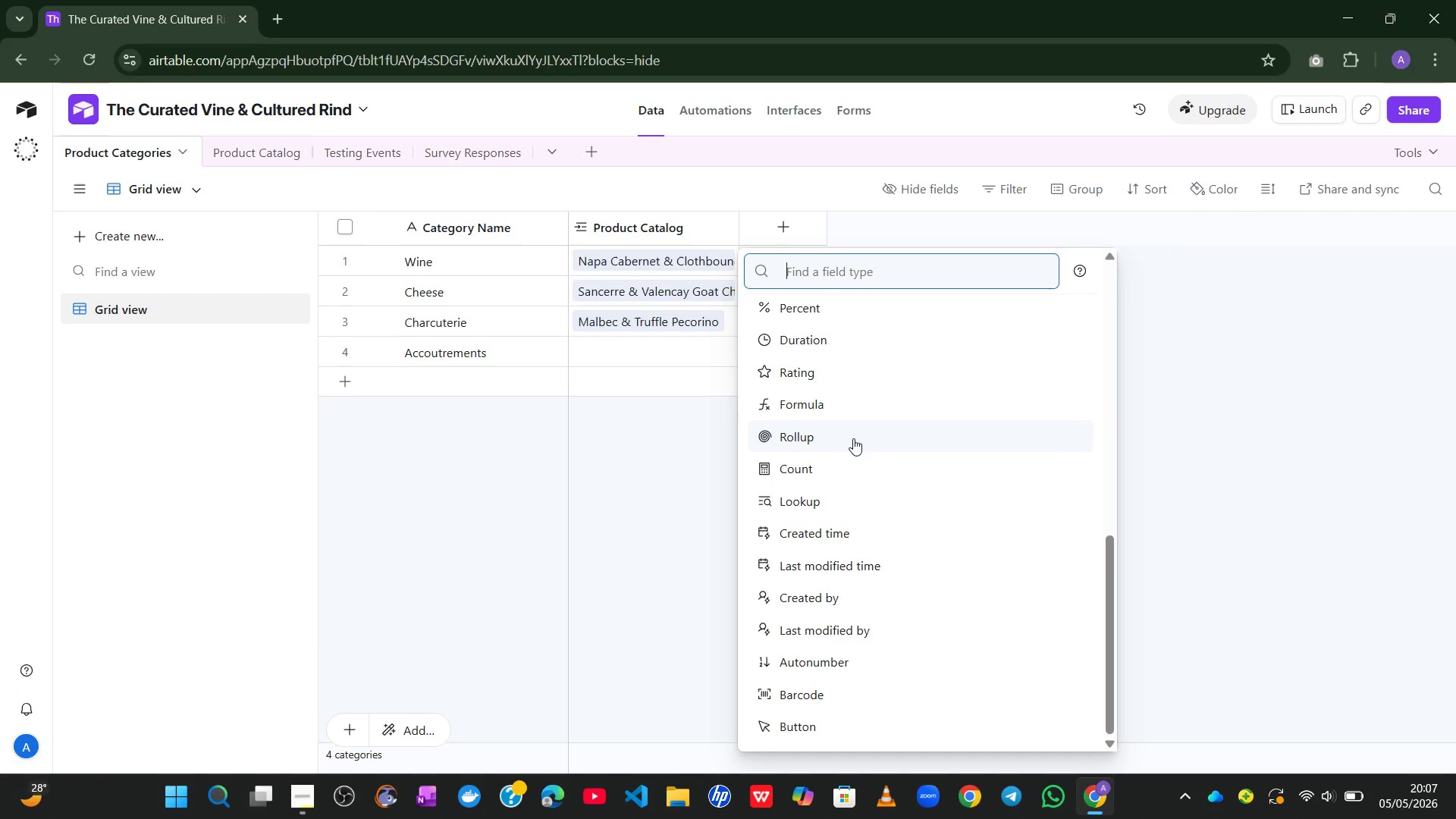 
left_click([851, 435])
 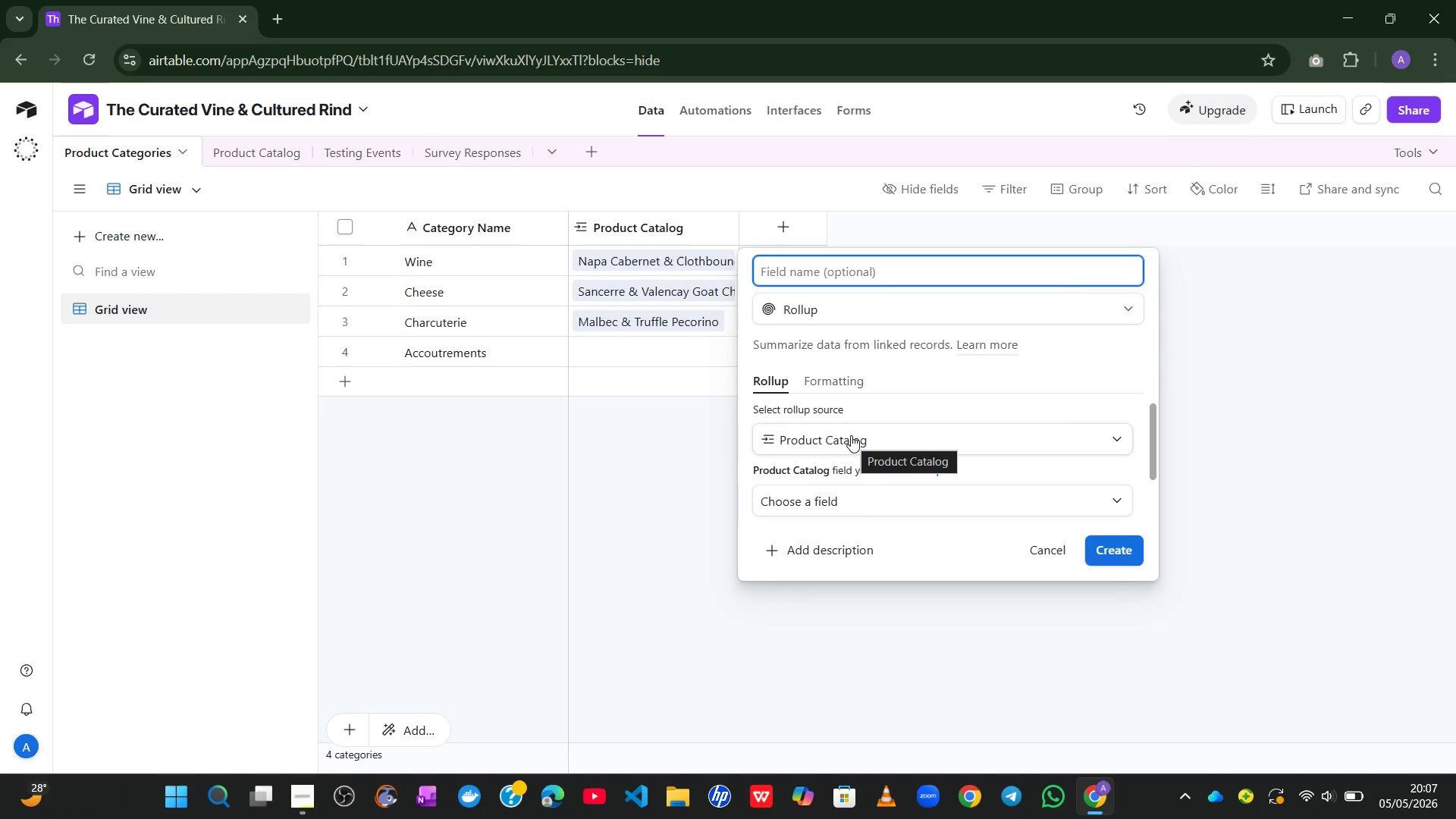 
wait(10.36)
 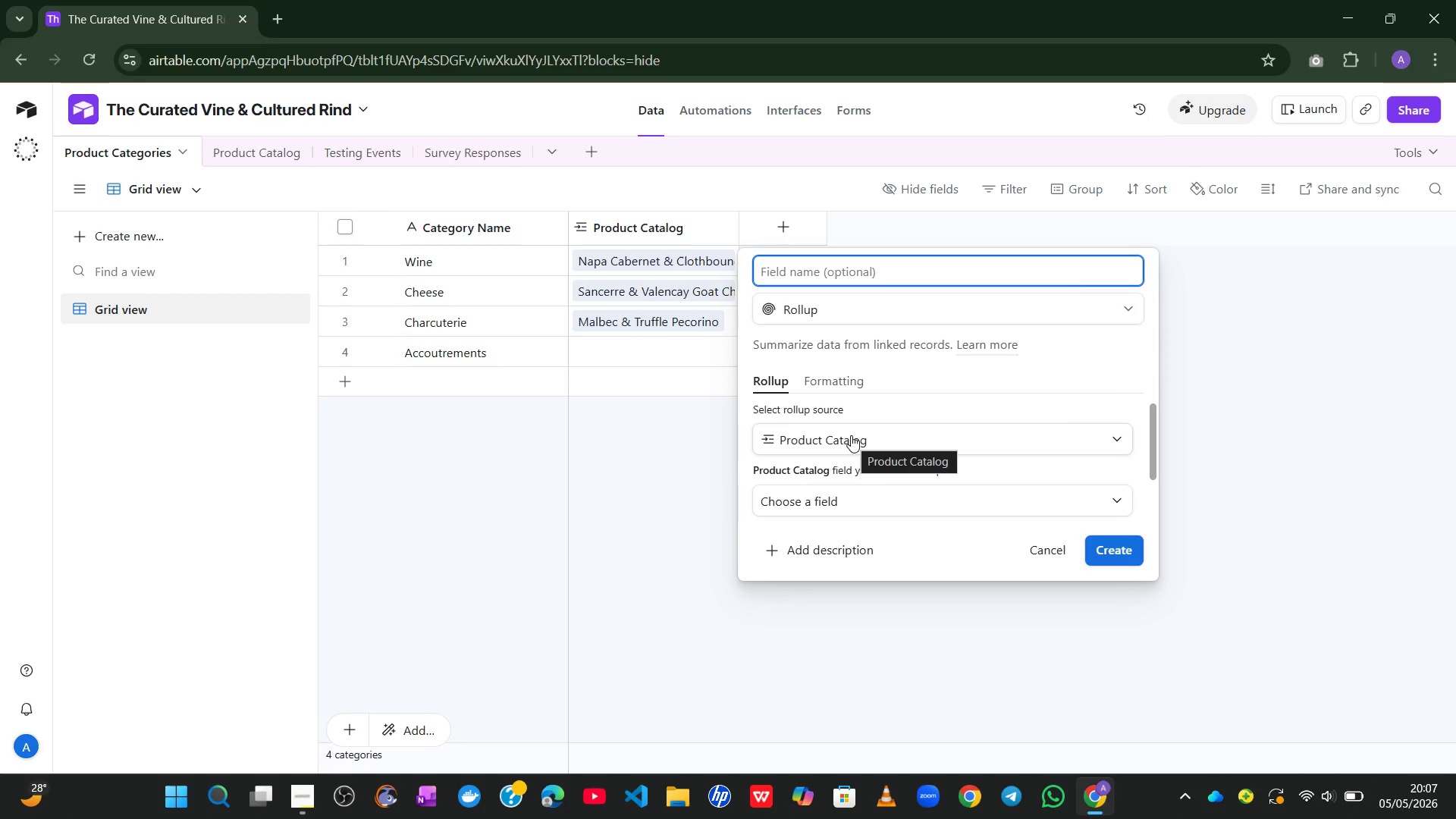 
type(Average Rating by Category)
 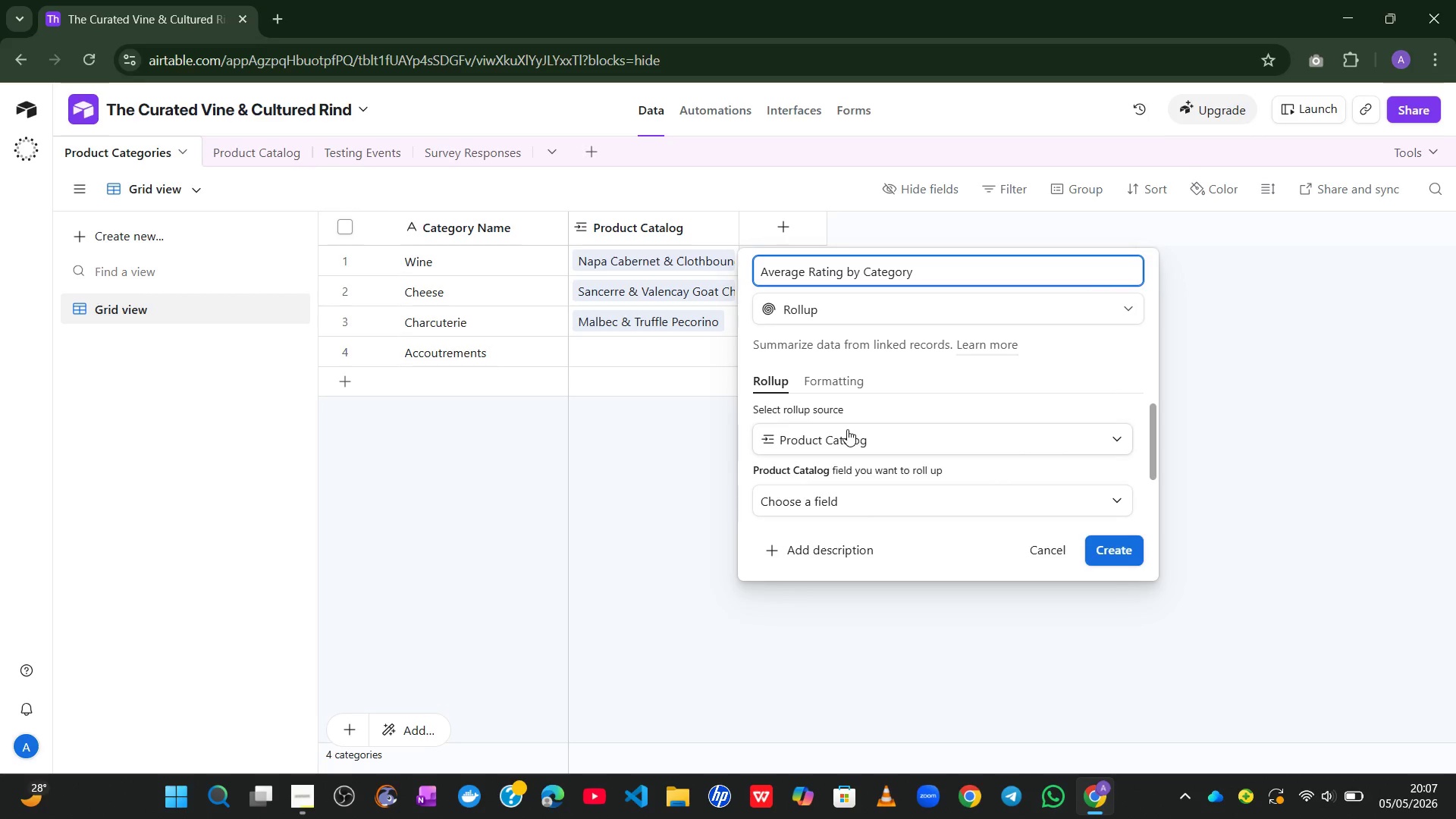 
wait(16.89)
 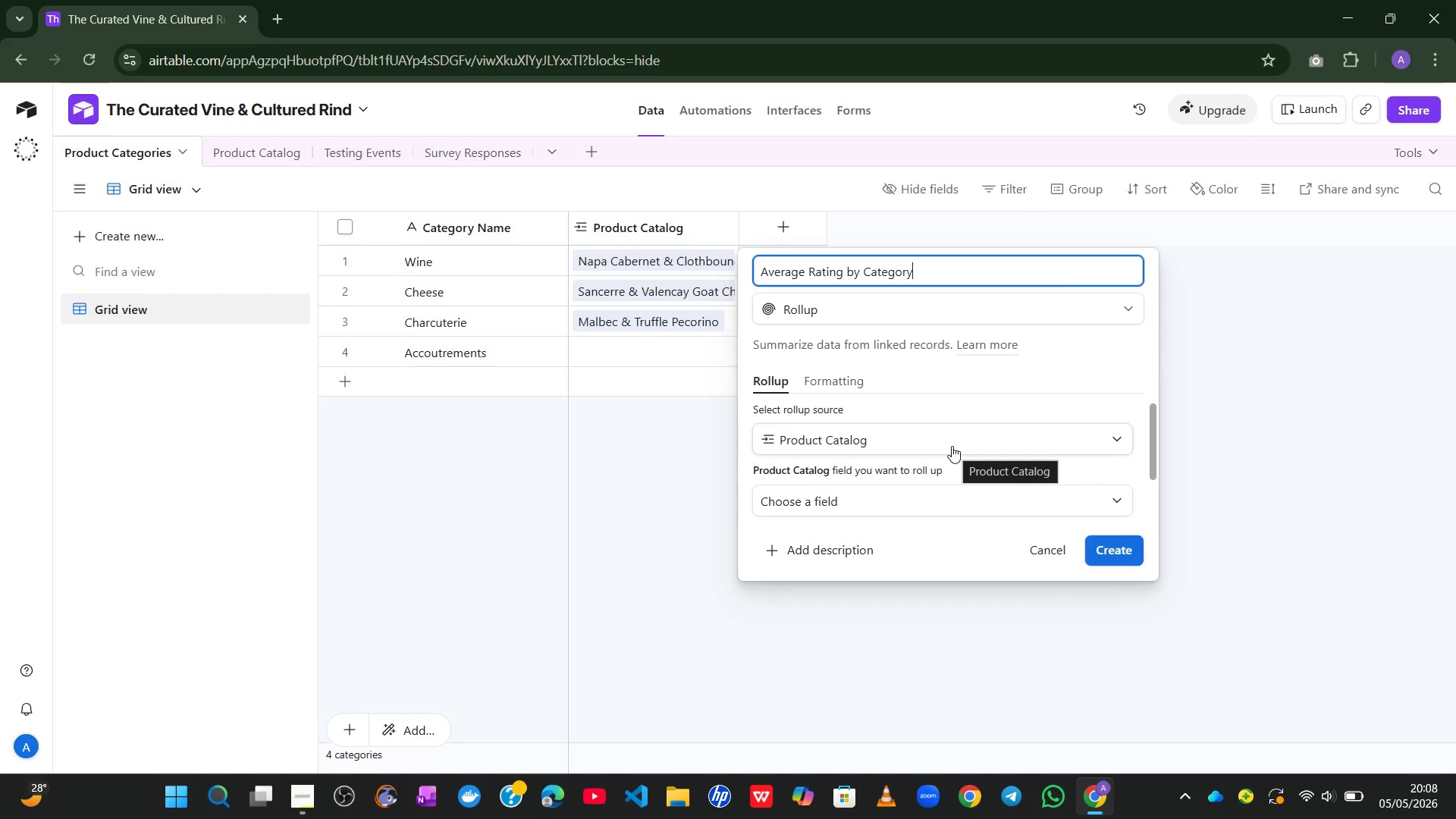 
left_click([928, 506])
 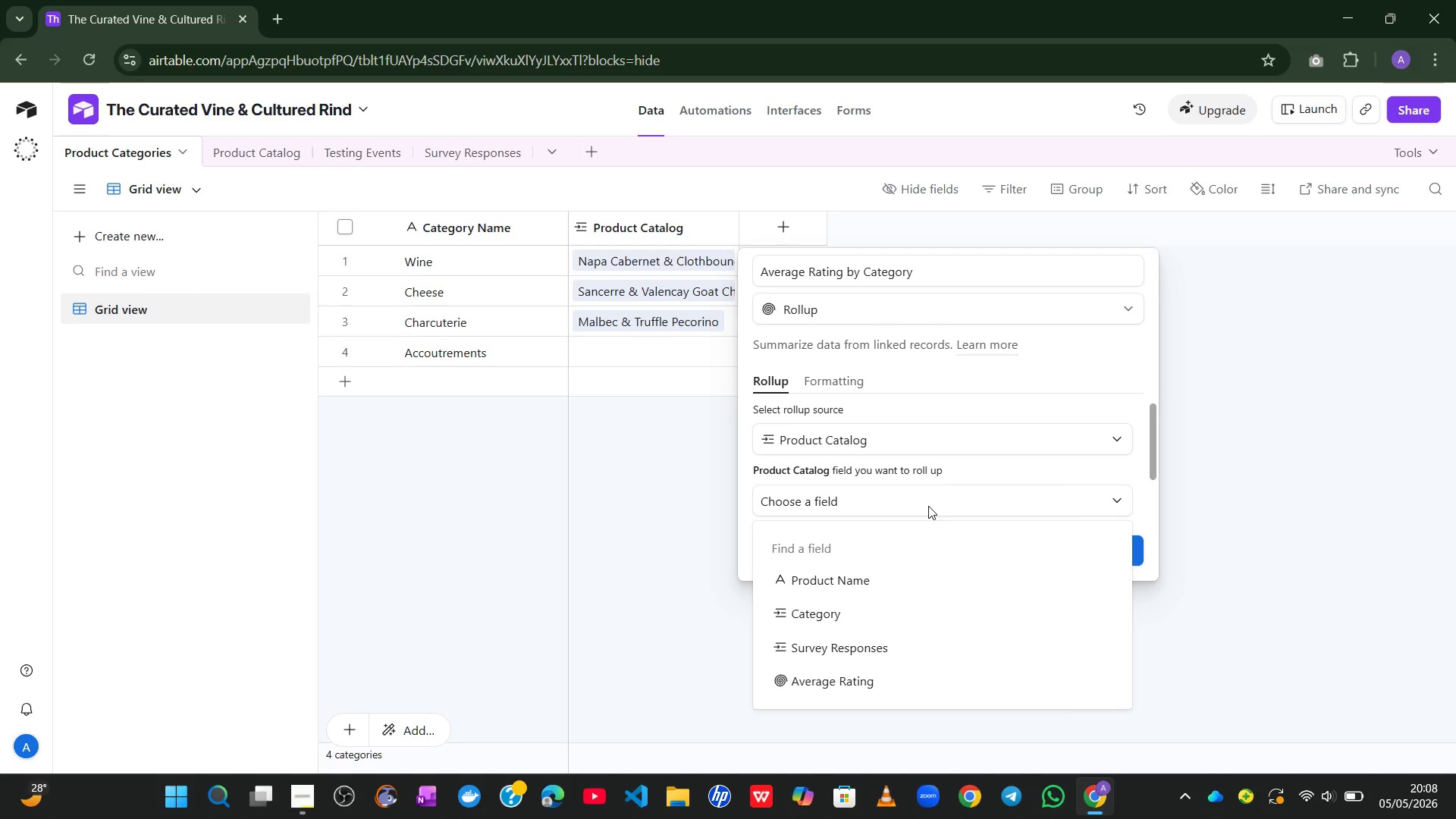 
left_click([852, 672])
 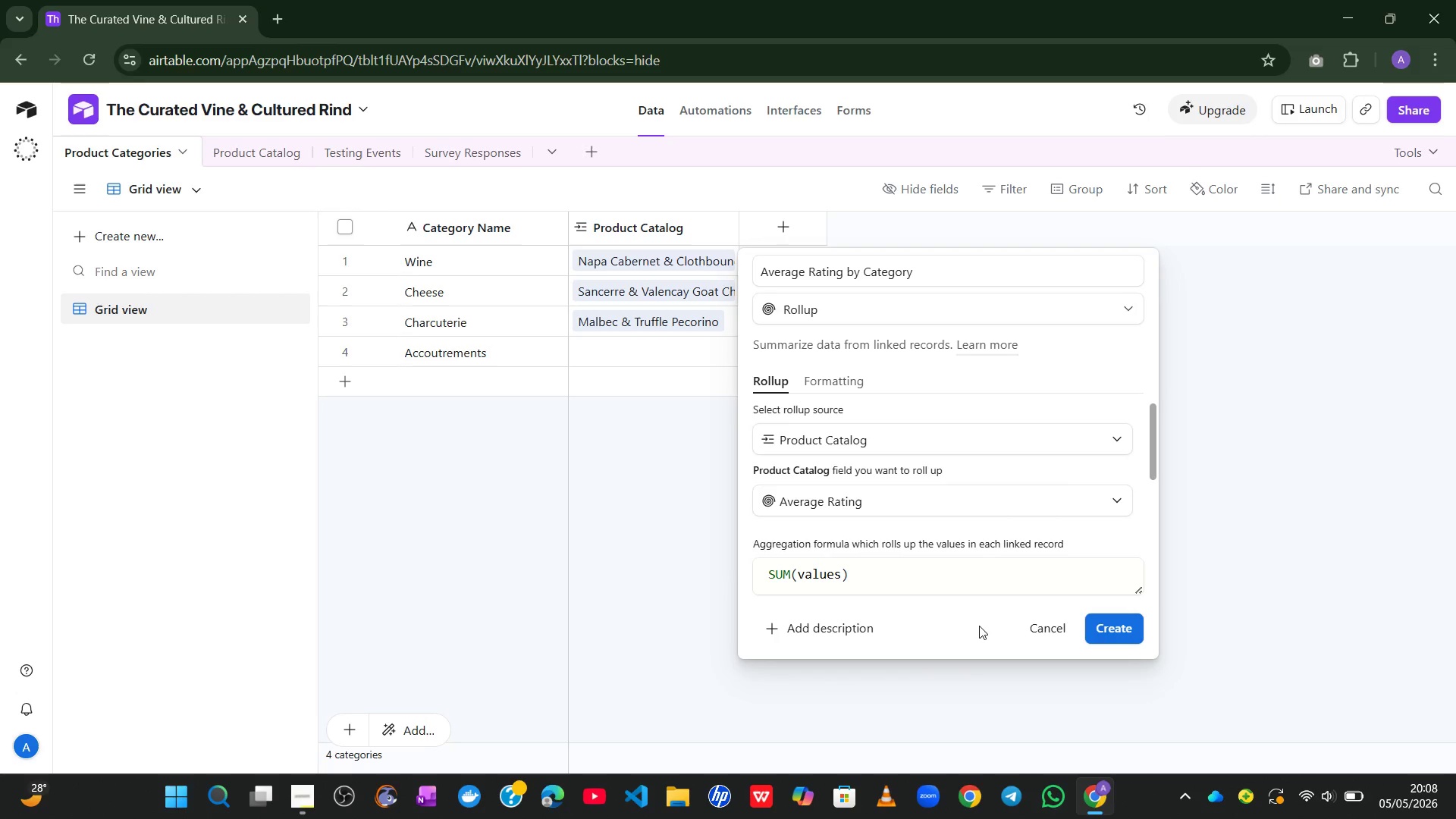 
left_click_drag(start_coordinate=[888, 579], to_coordinate=[731, 571])
 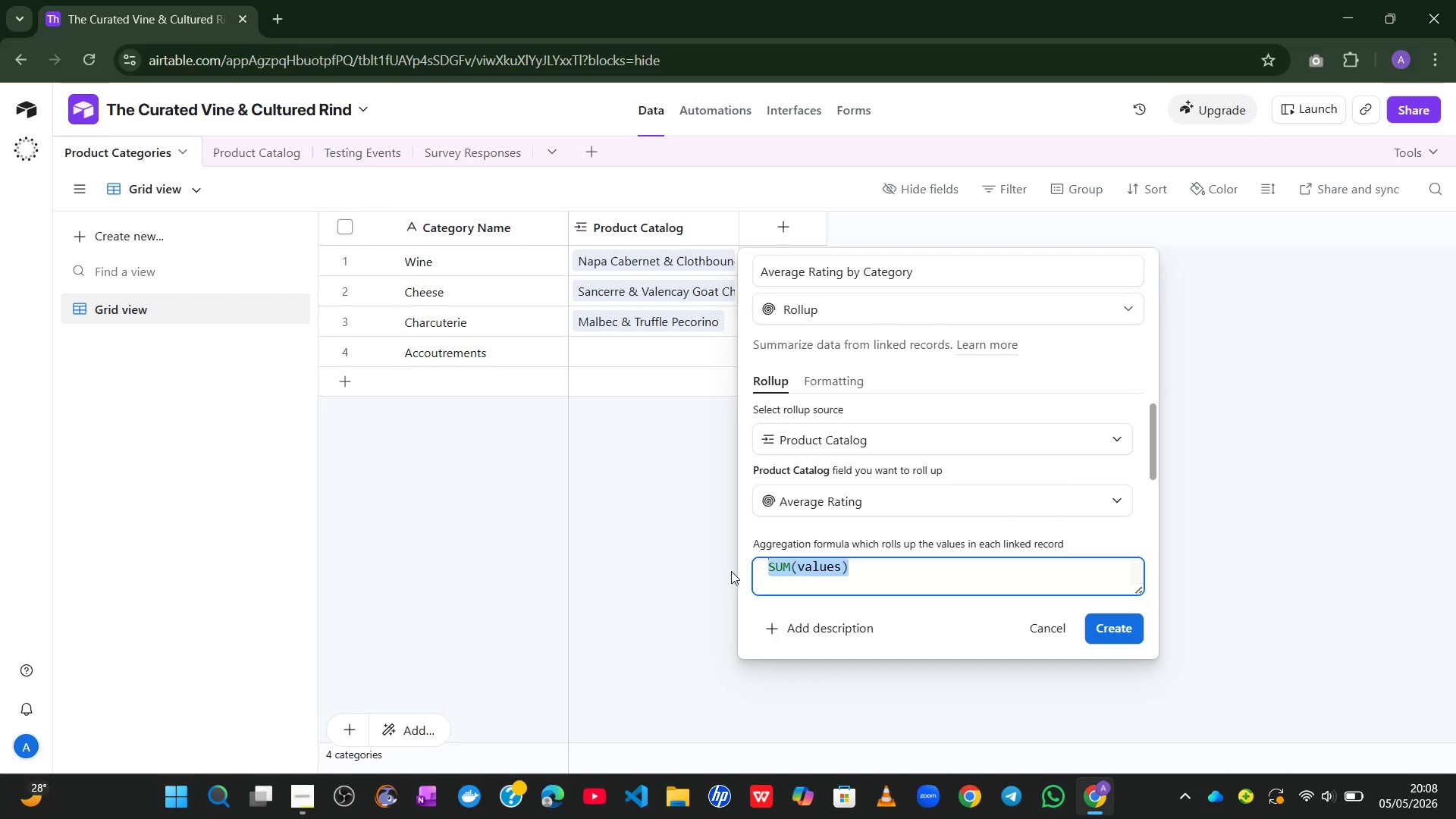 
type(AV)
 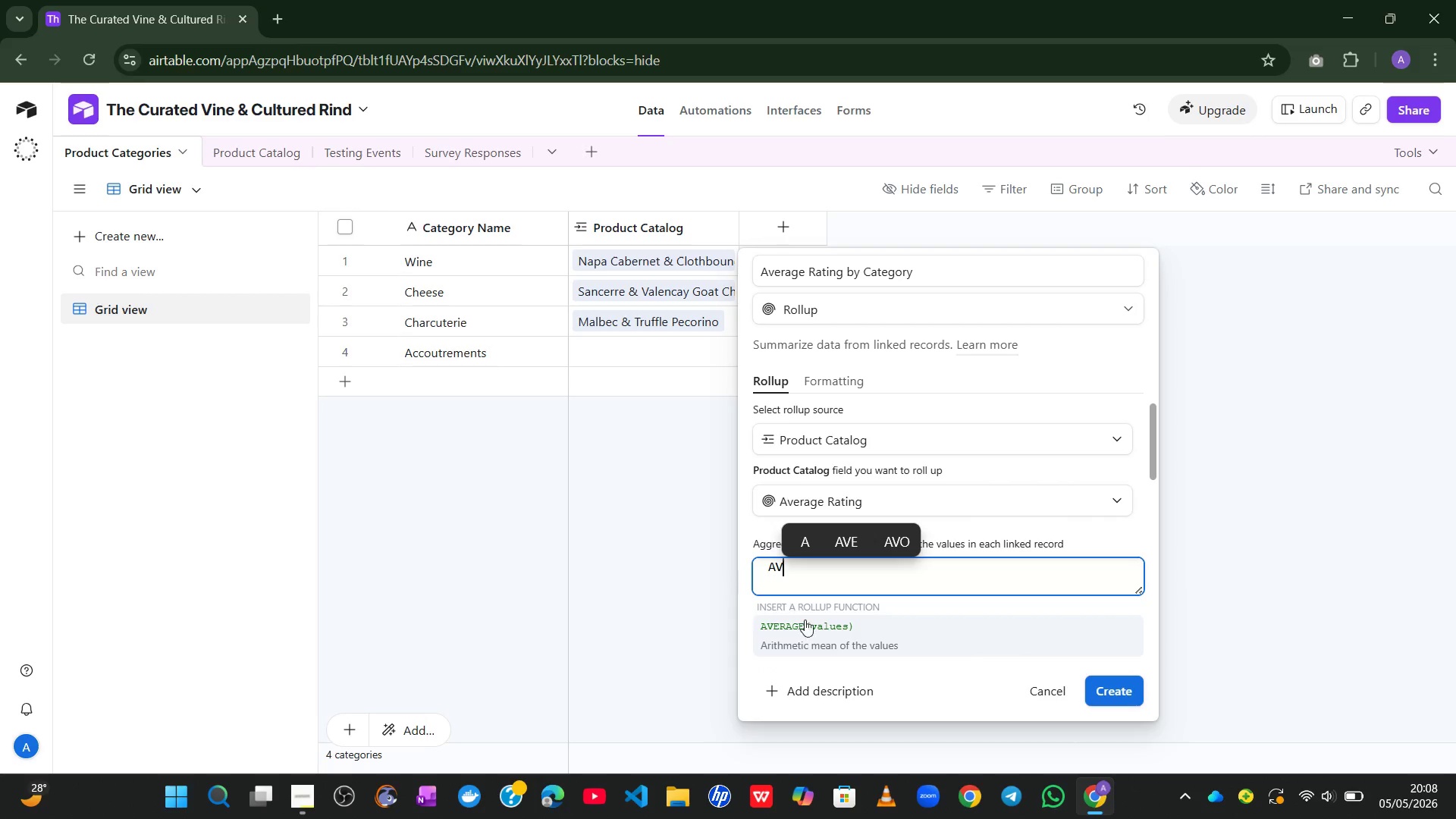 
left_click([811, 648])
 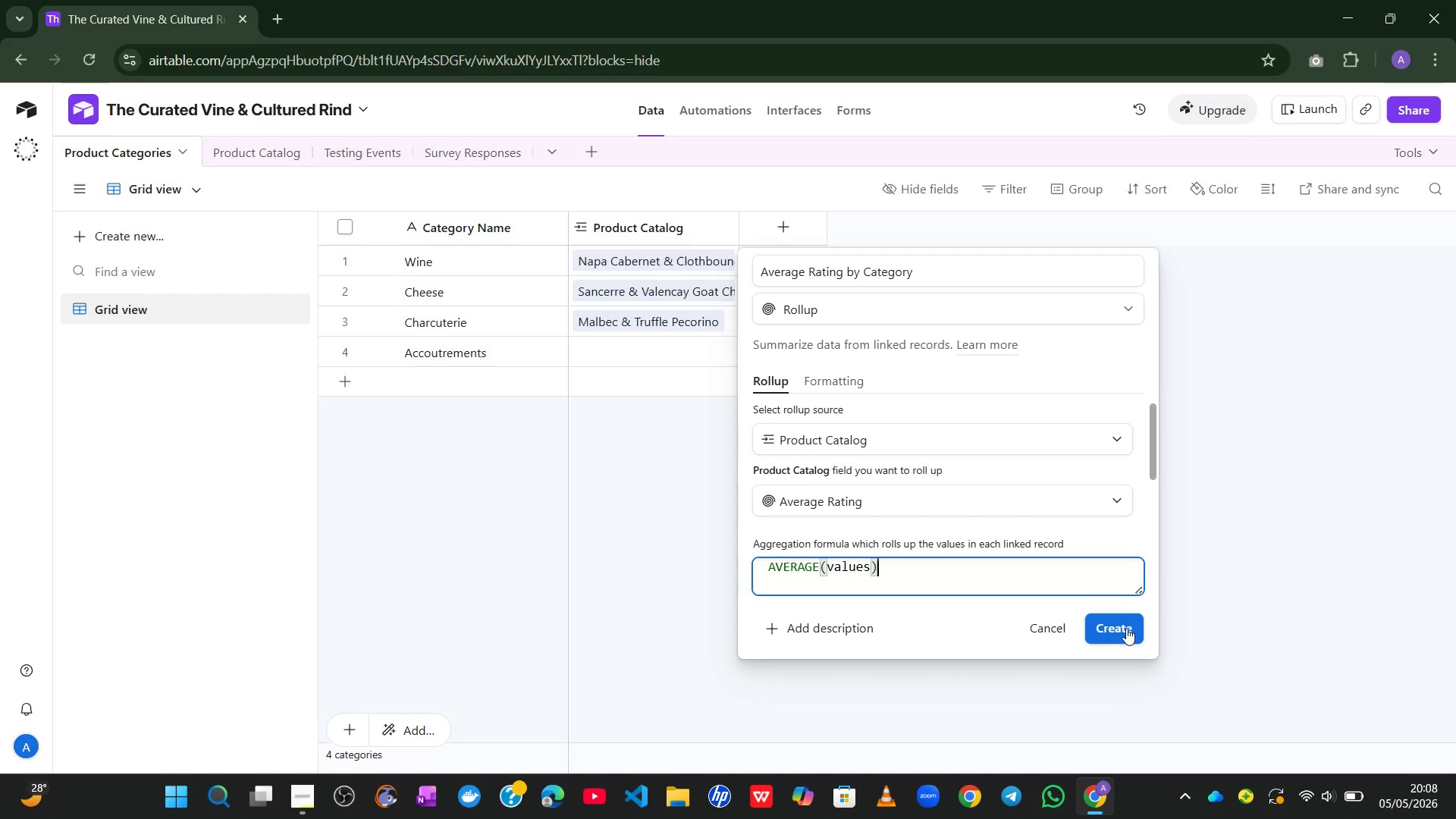 
left_click([1129, 628])
 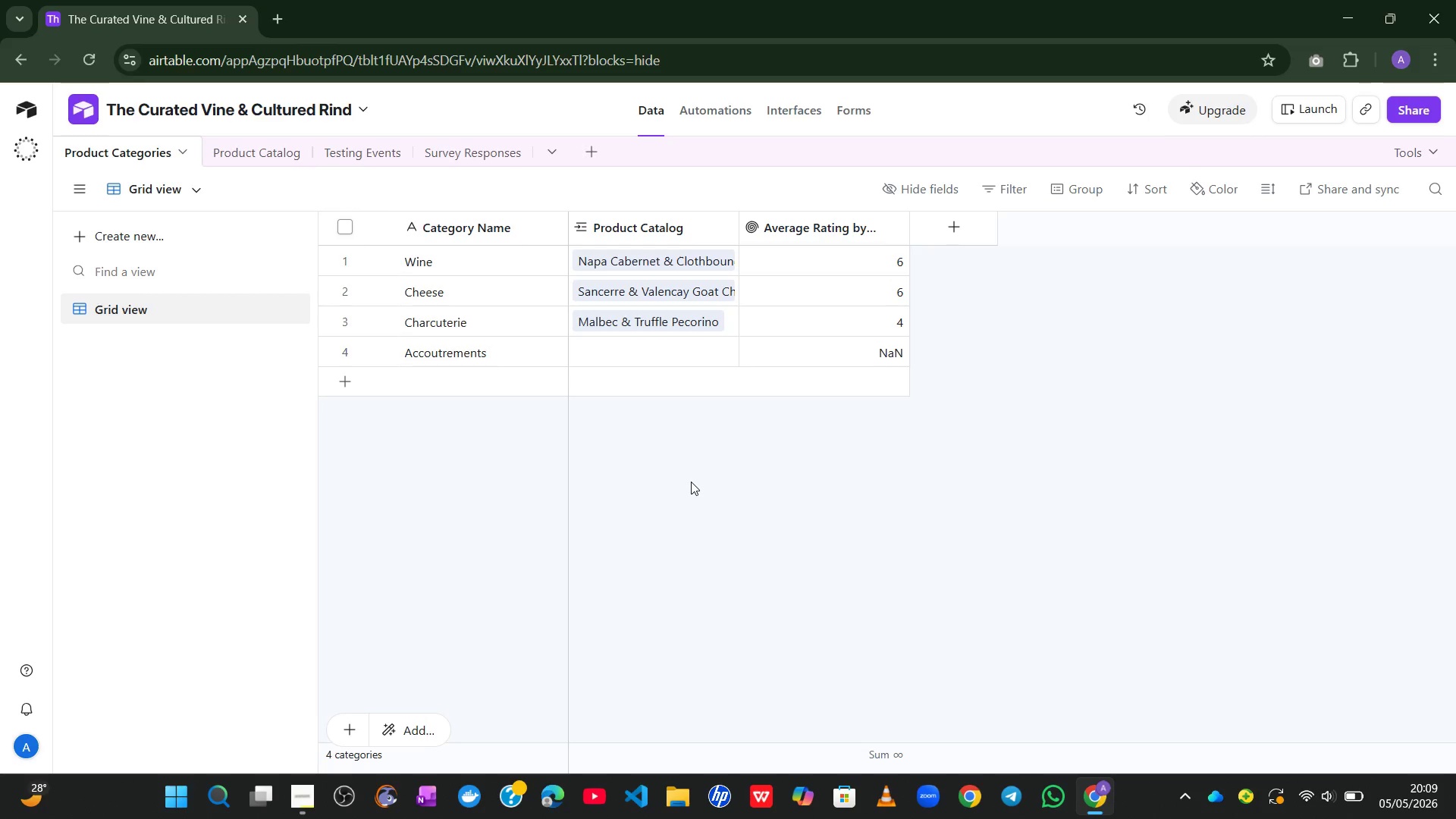 
wait(74.75)
 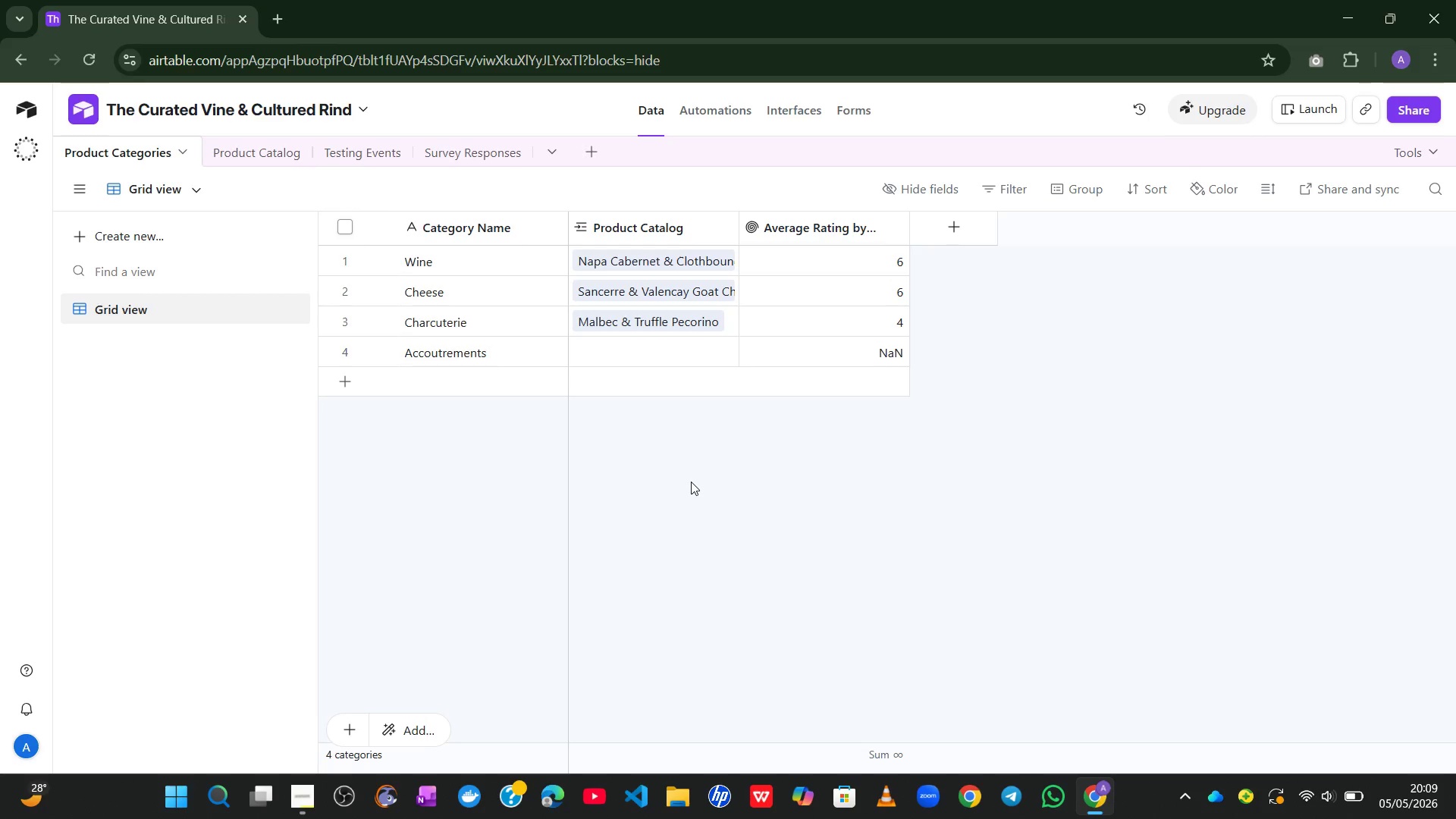 
left_click([282, 158])
 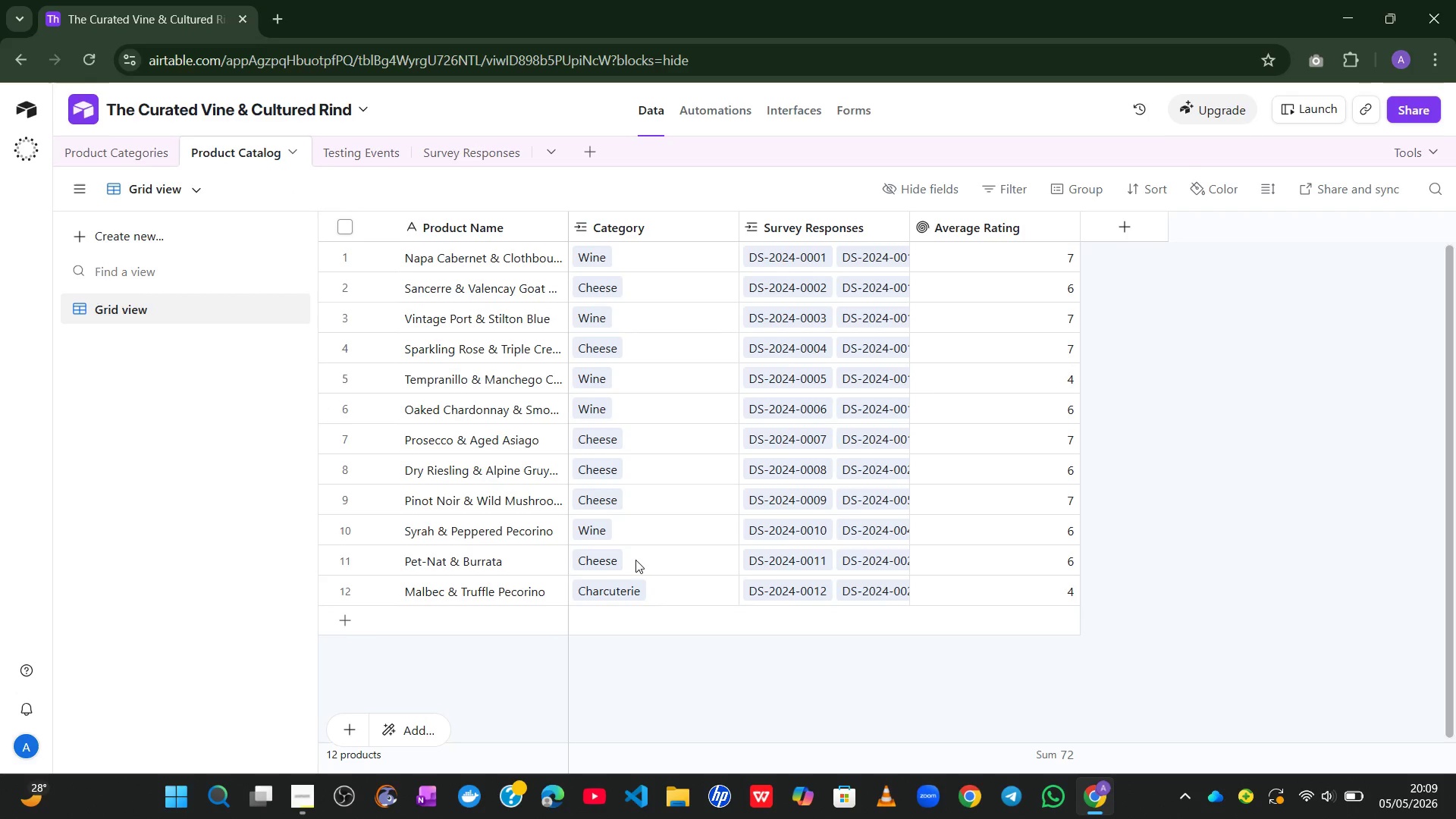 
wait(9.28)
 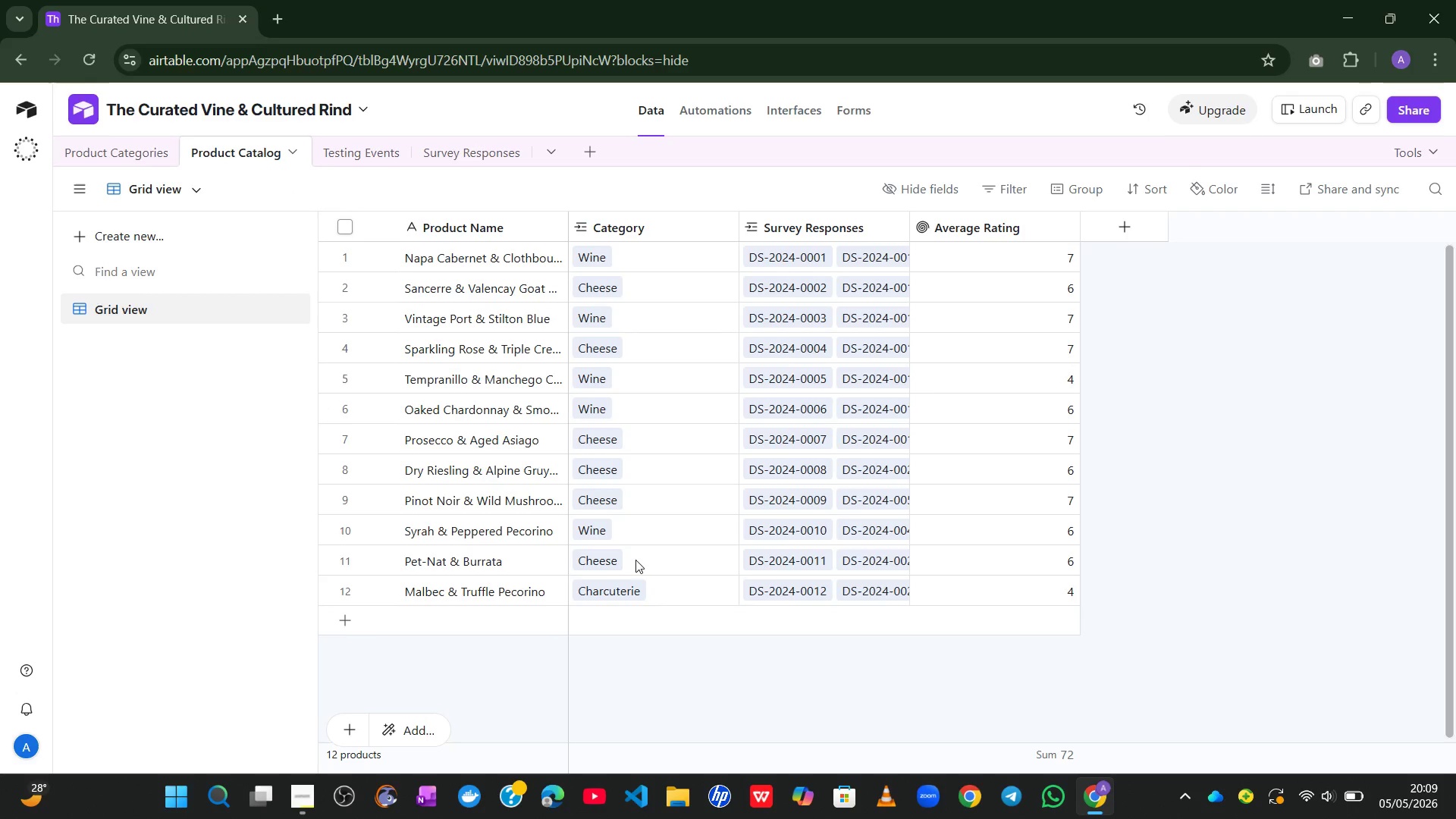 
left_click([148, 157])
 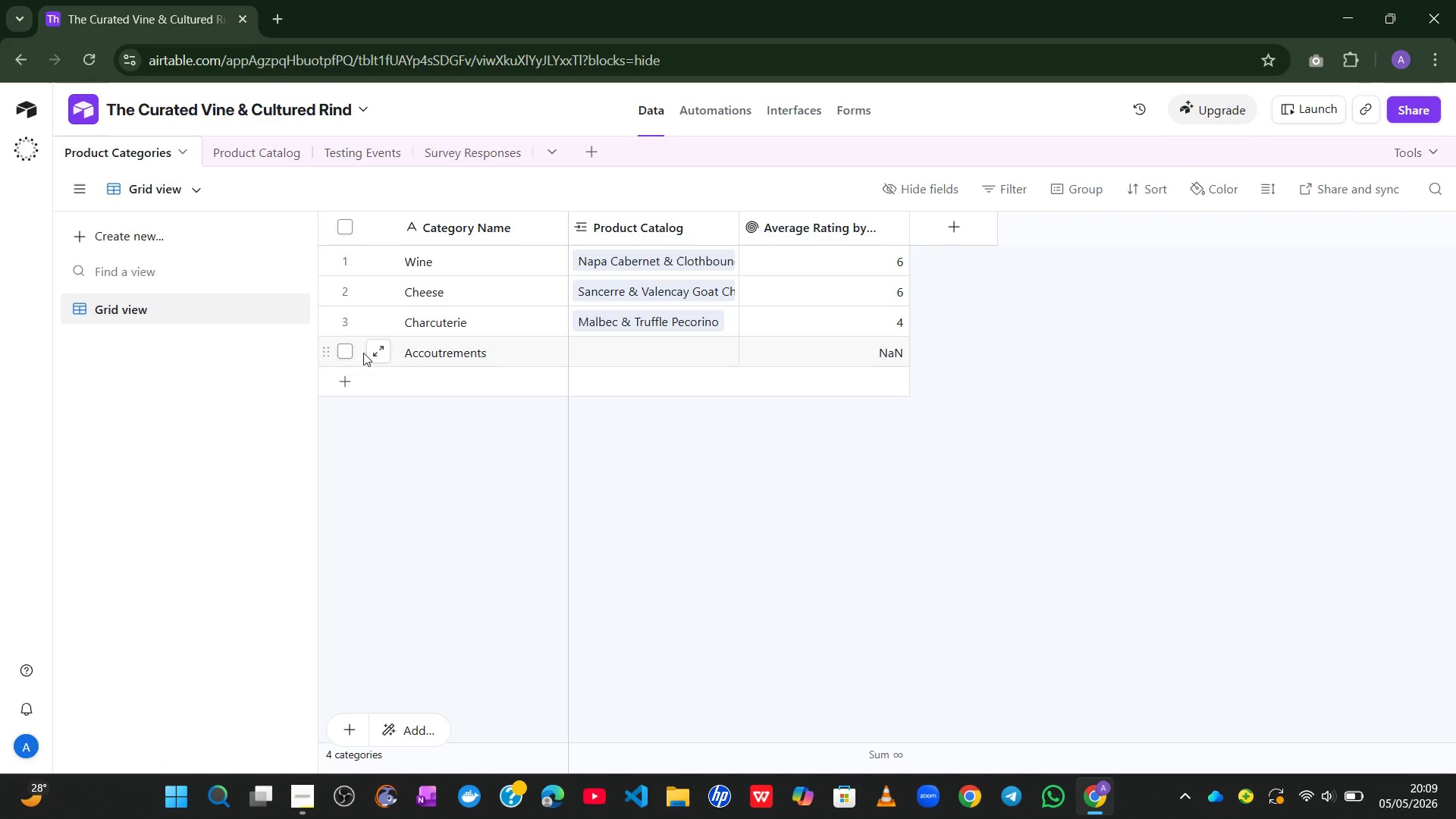 
left_click([607, 607])
 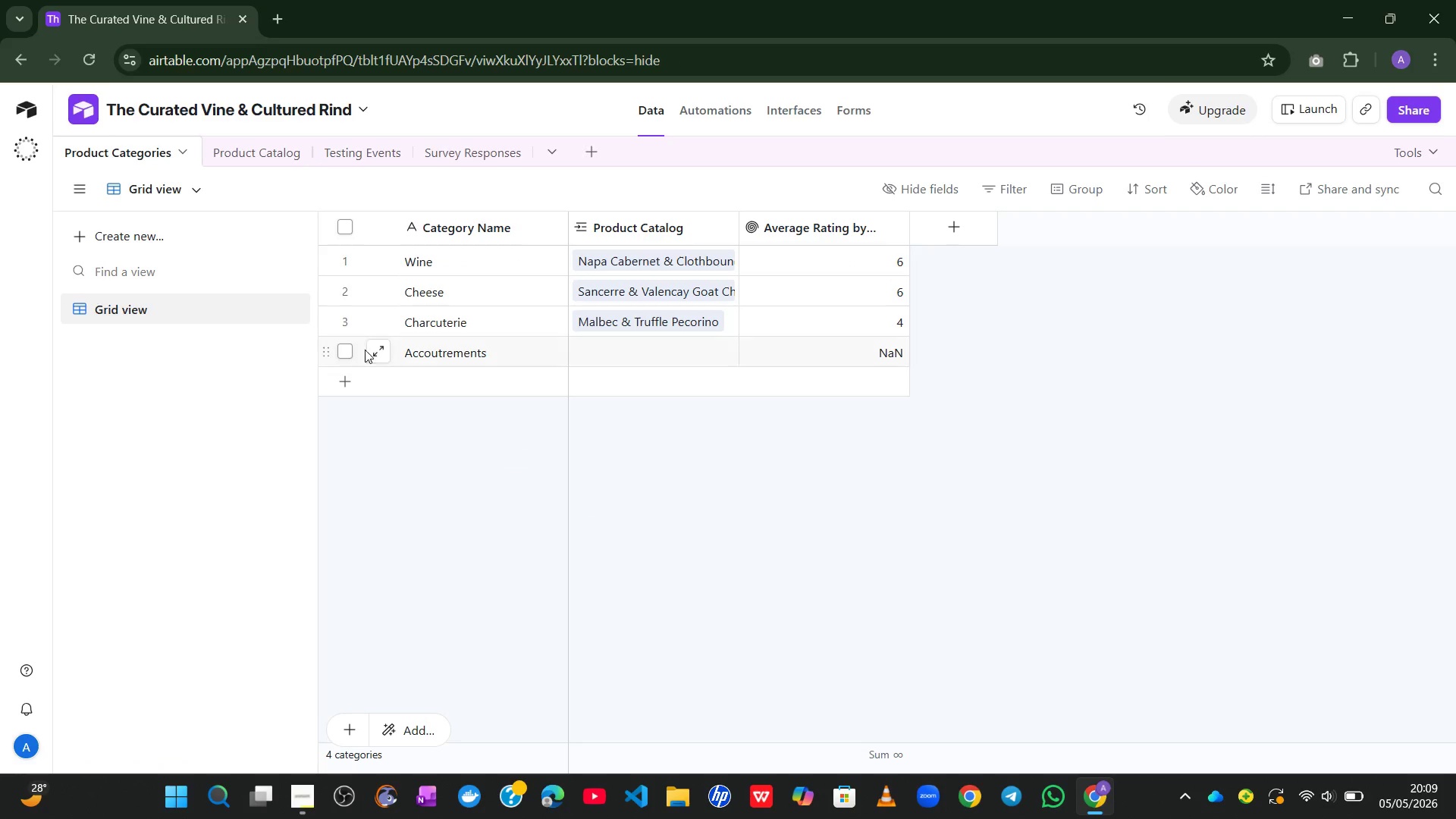 
left_click([344, 351])
 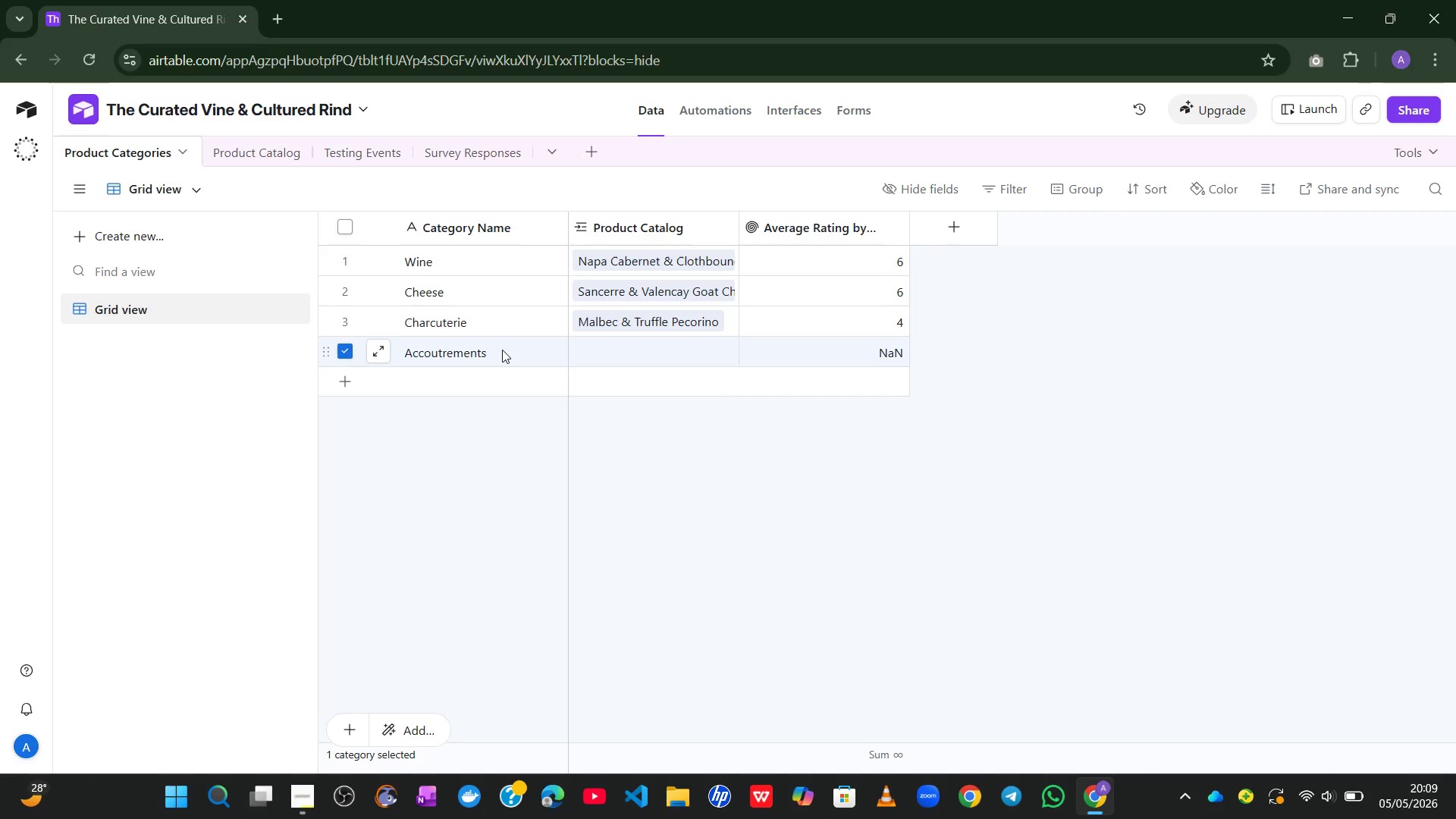 
left_click([533, 436])
 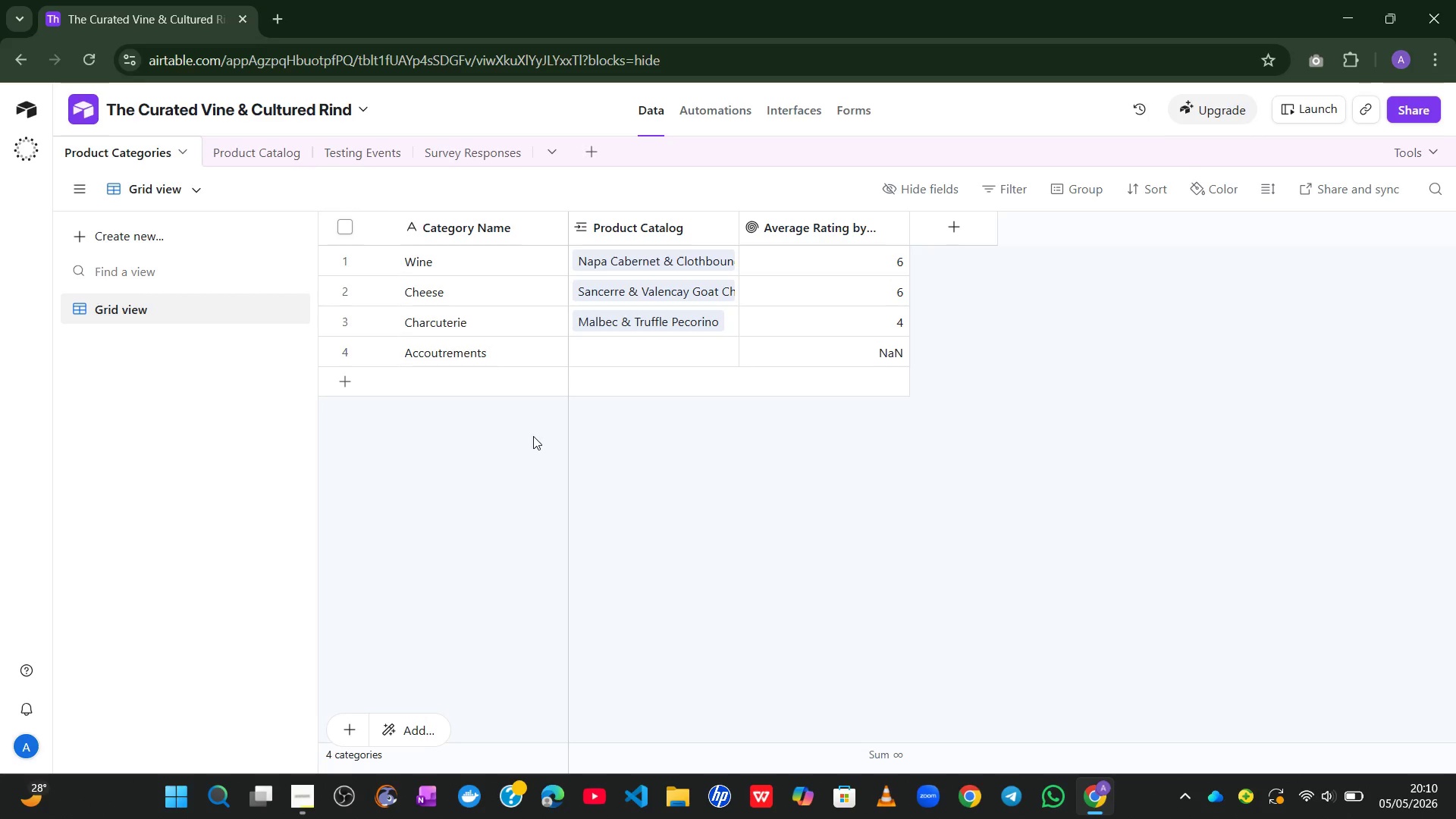 
wait(22.45)
 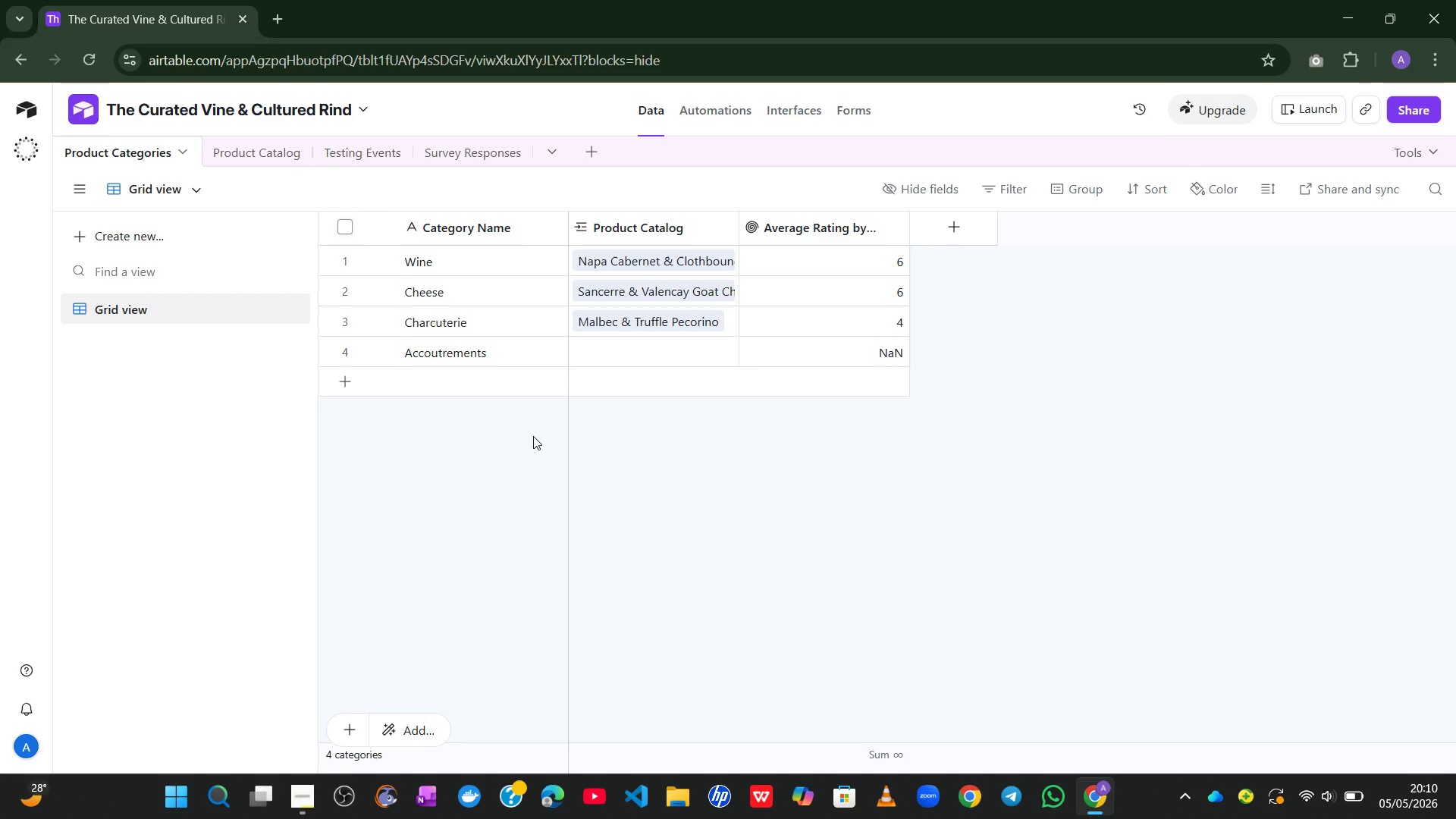 
left_click([458, 158])
 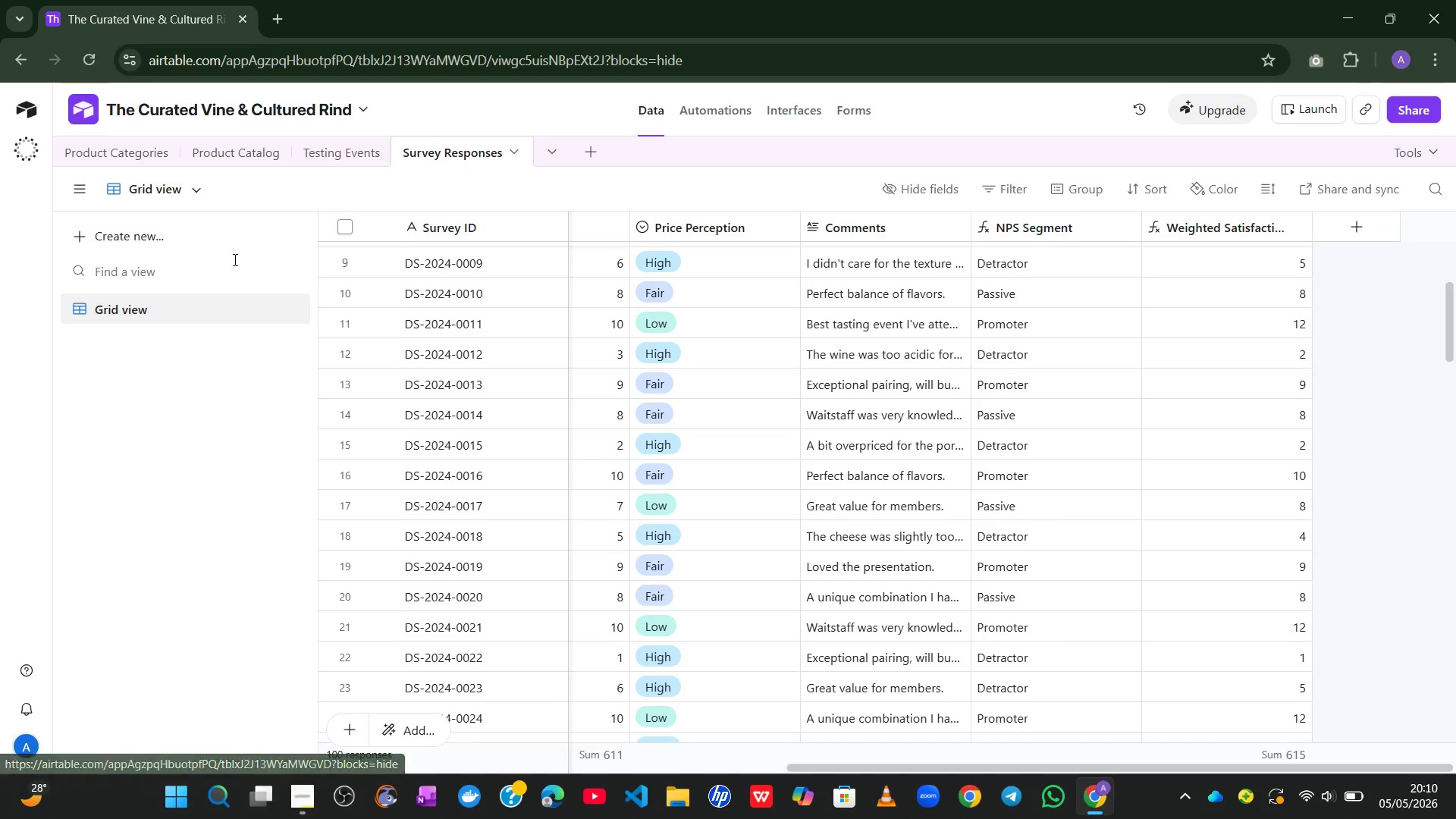 
left_click([175, 242])
 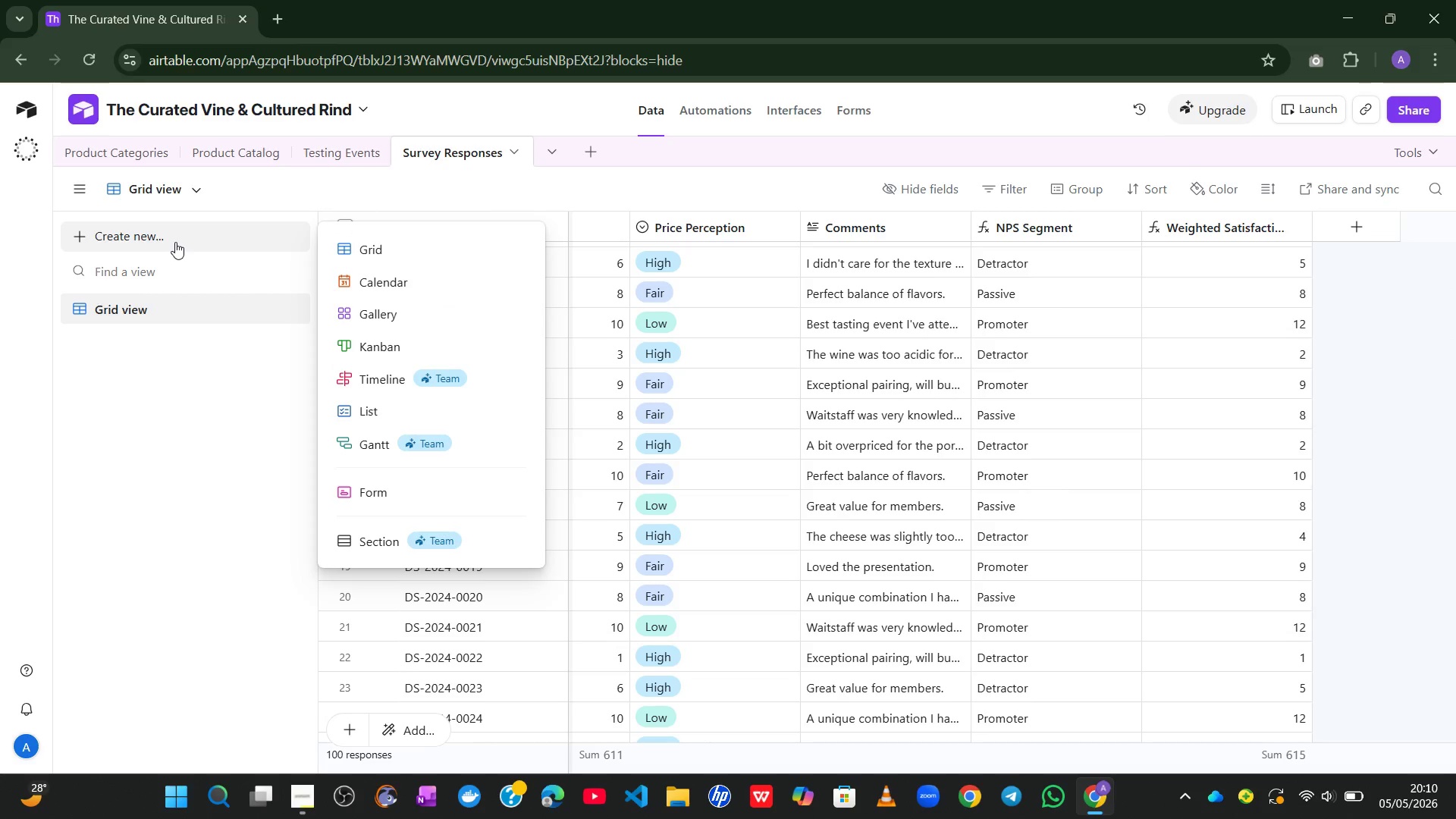 
left_click([373, 250])
 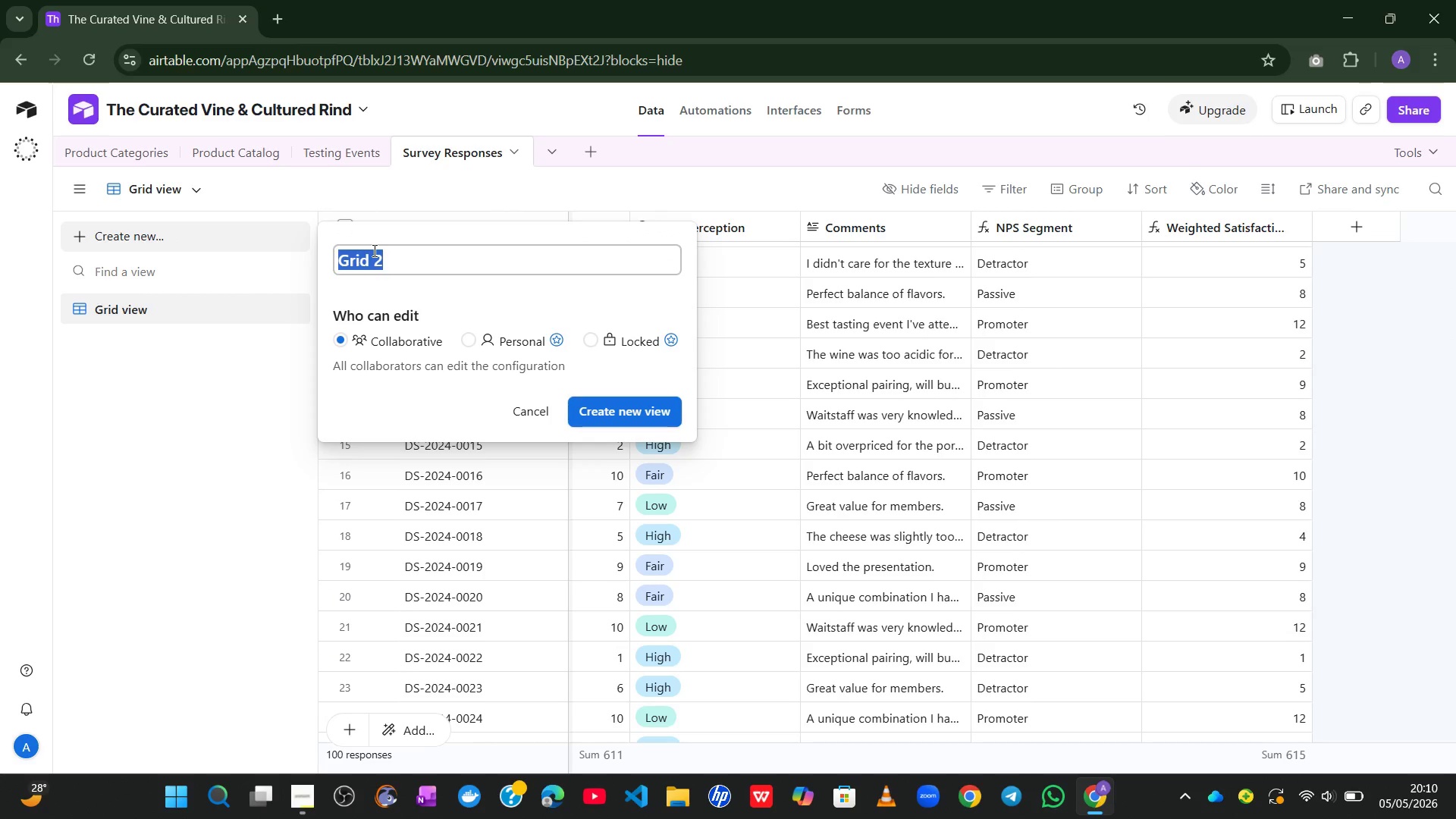 
type(Critical Review)
 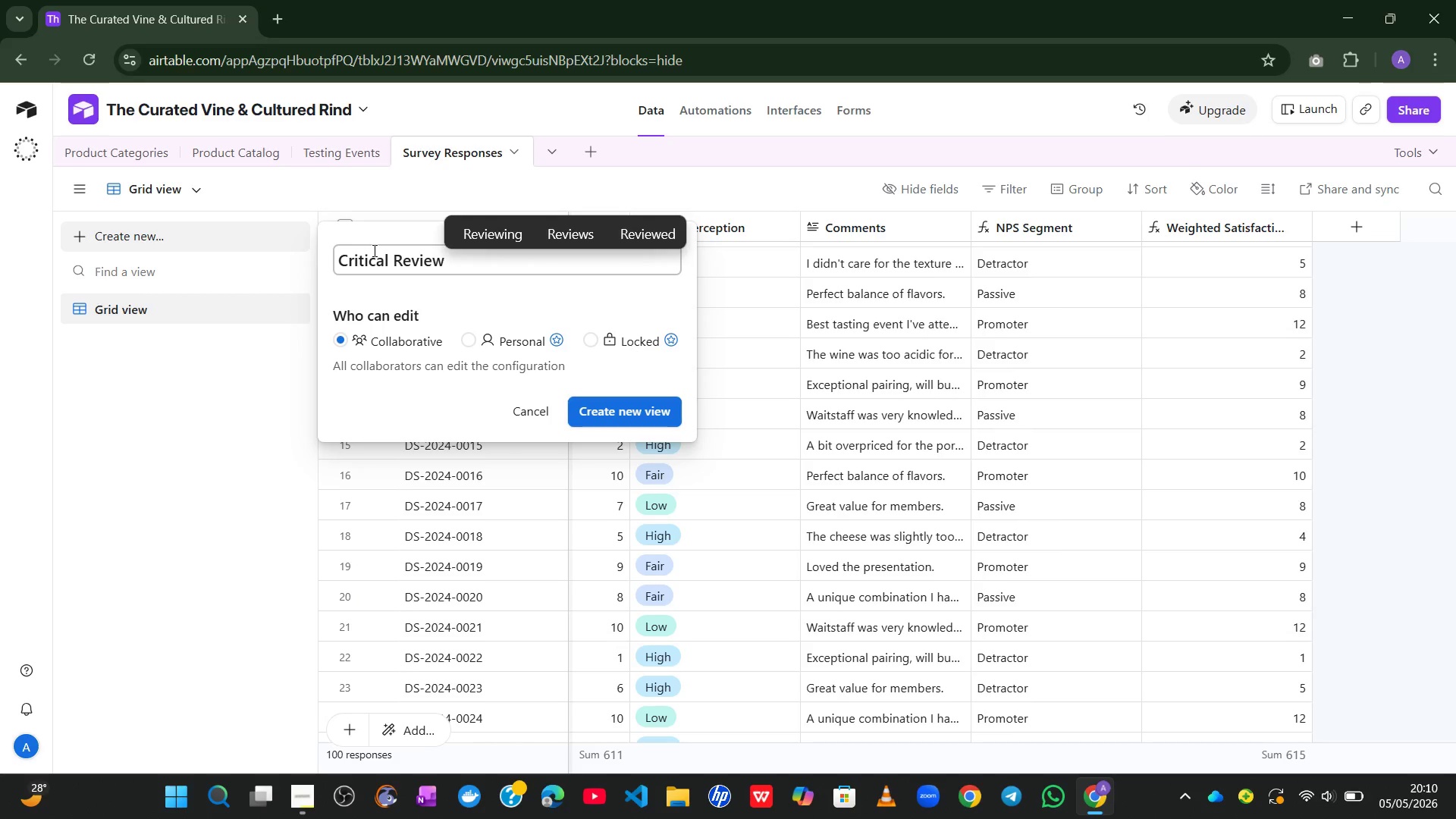 
left_click([616, 424])
 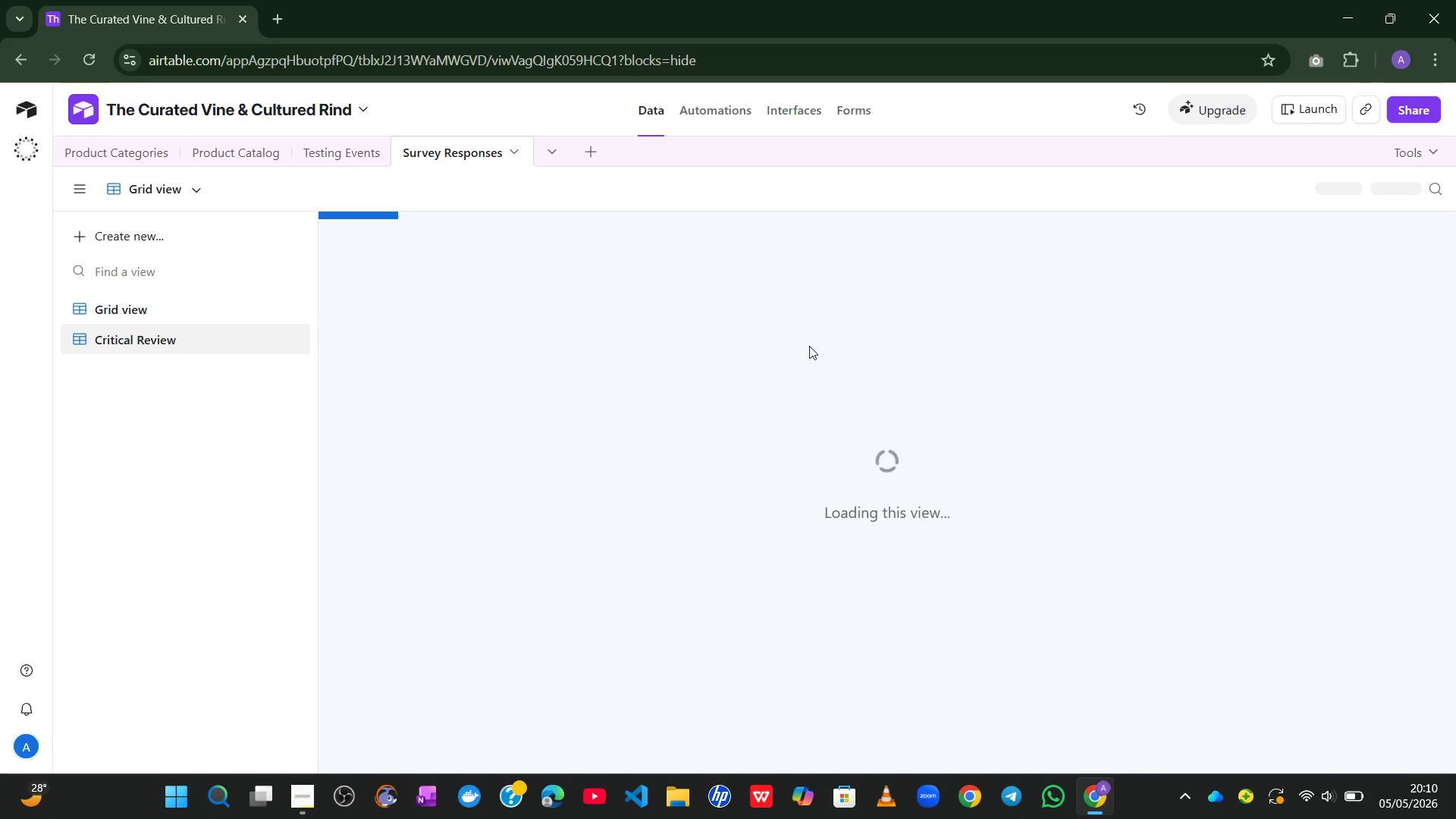 
wait(16.33)
 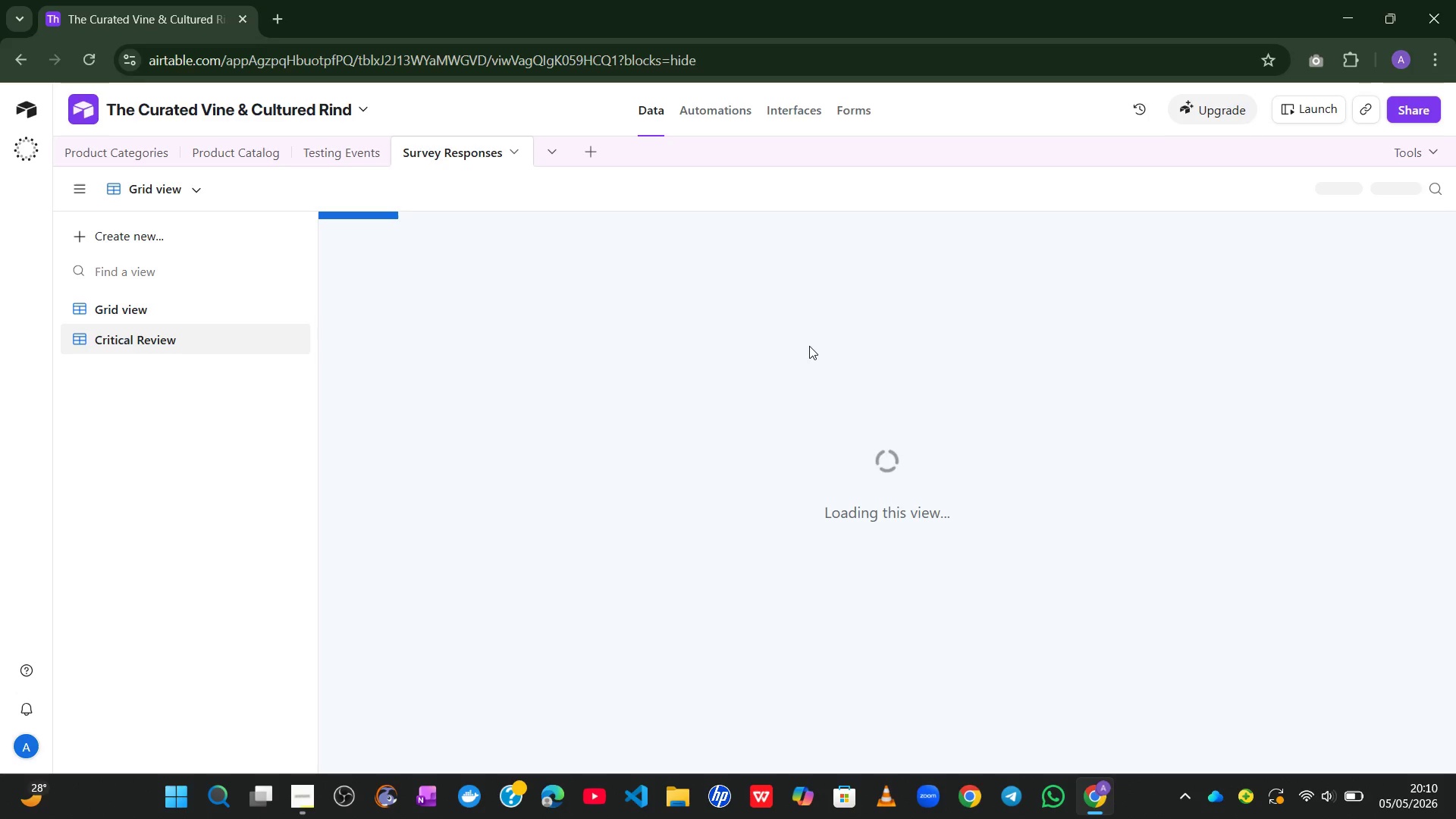 
left_click([346, 725])